 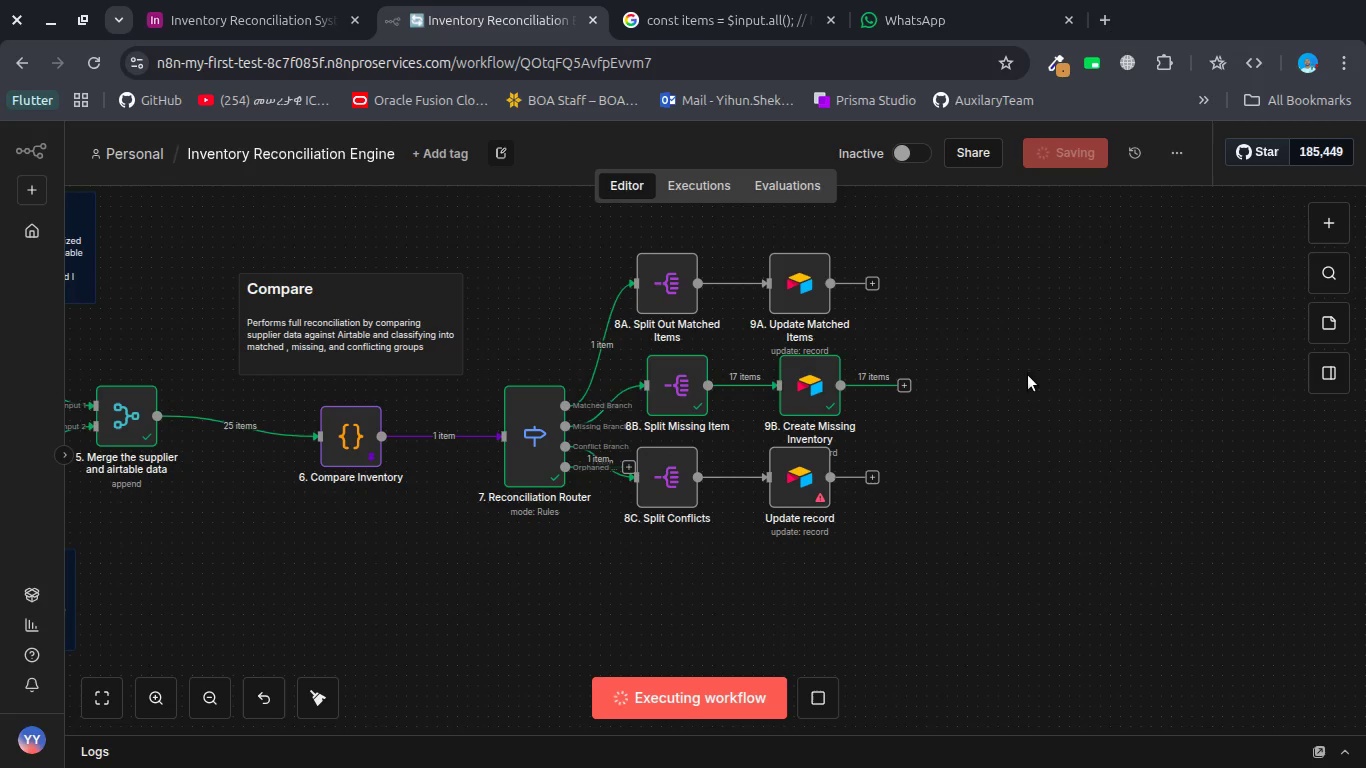 
left_click([816, 688])
 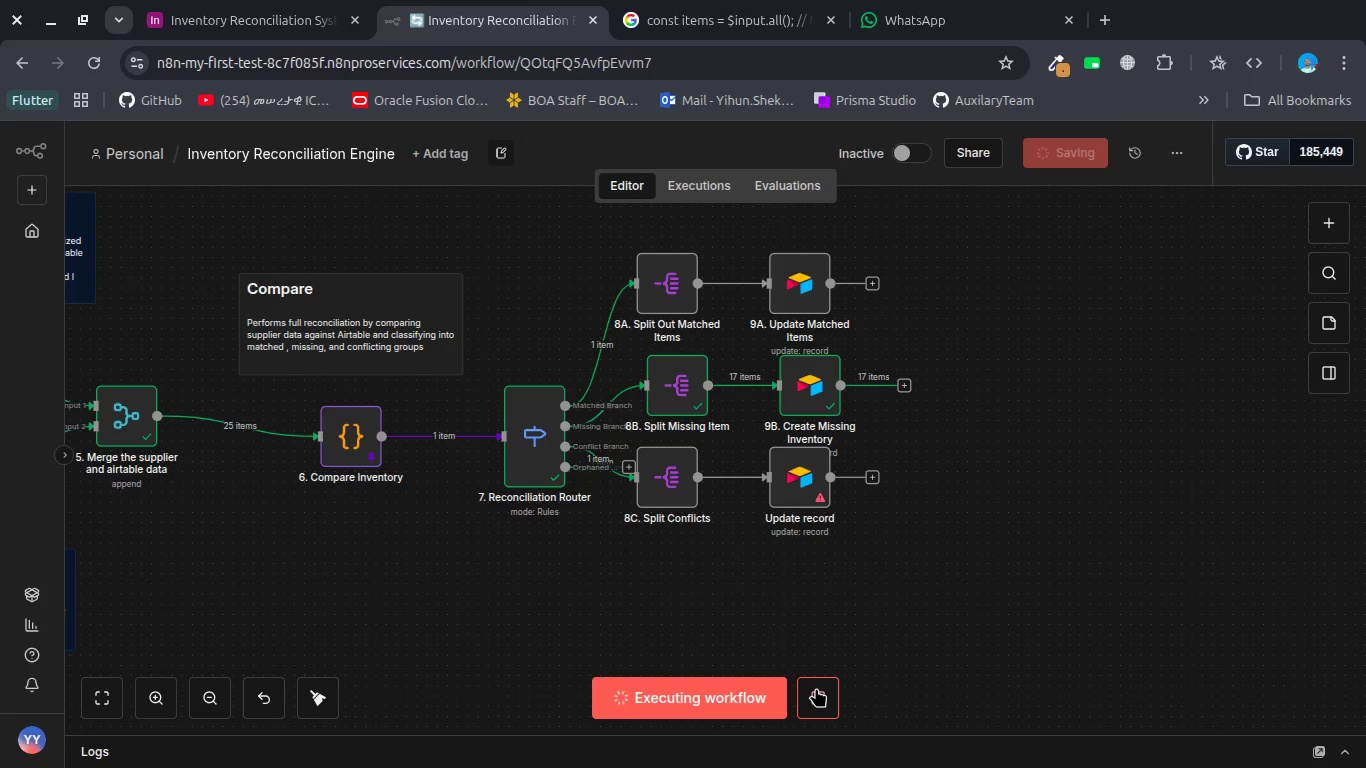 
wait(12.09)
 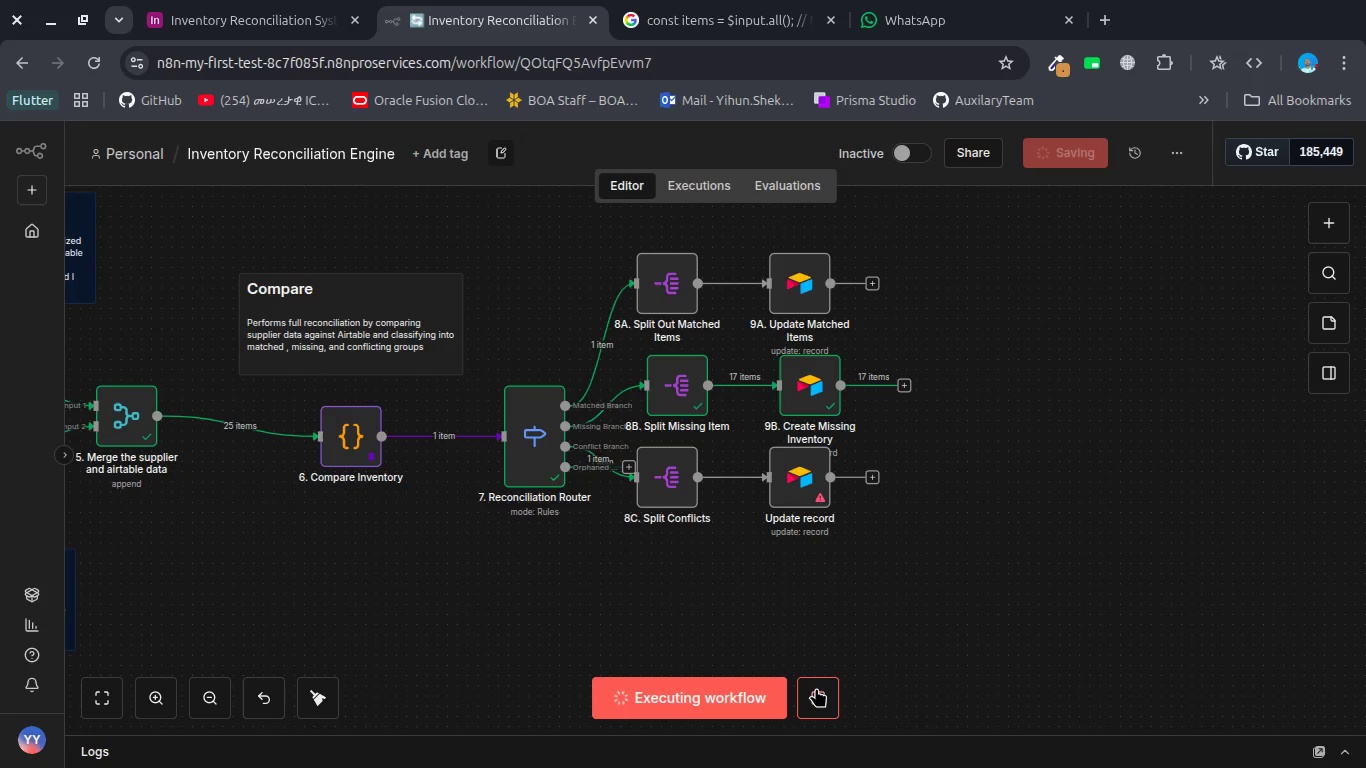 
left_click([928, 0])
 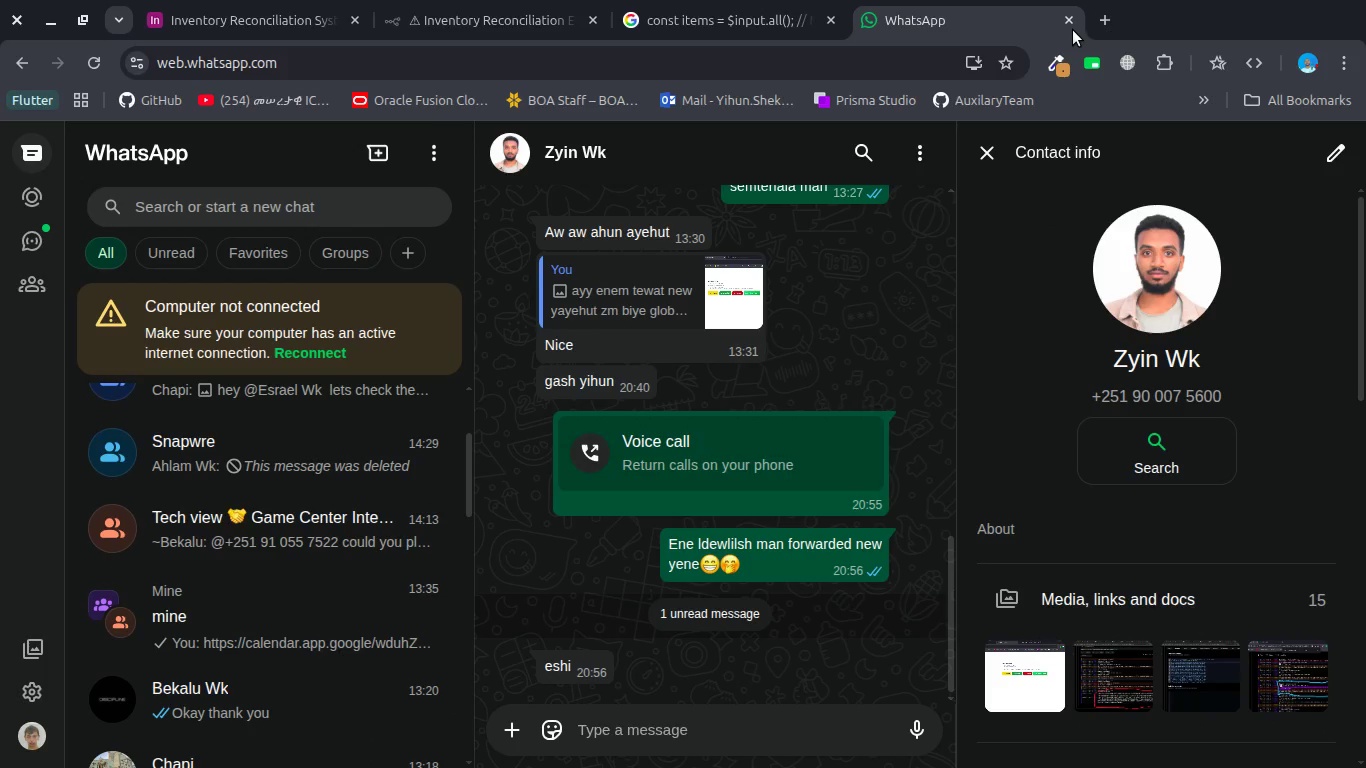 
left_click([471, 9])
 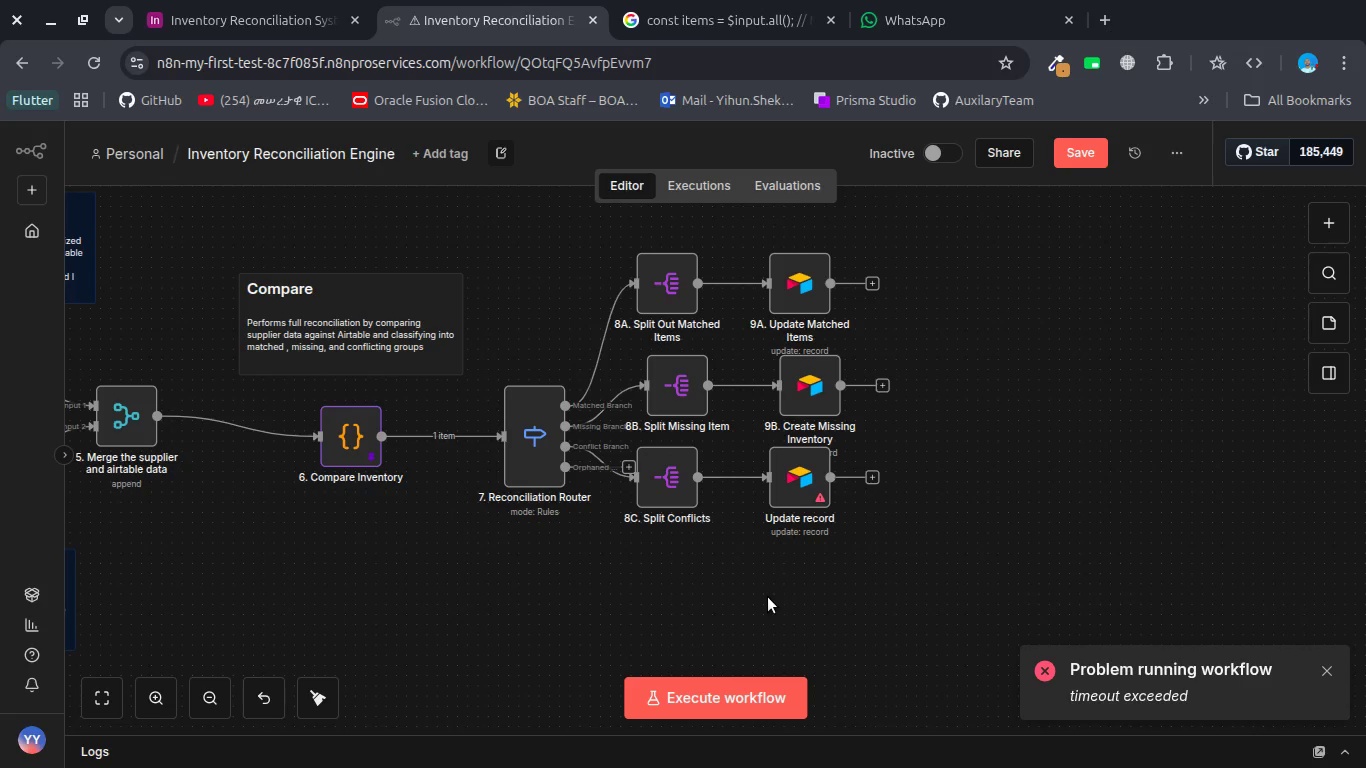 
left_click([895, 13])
 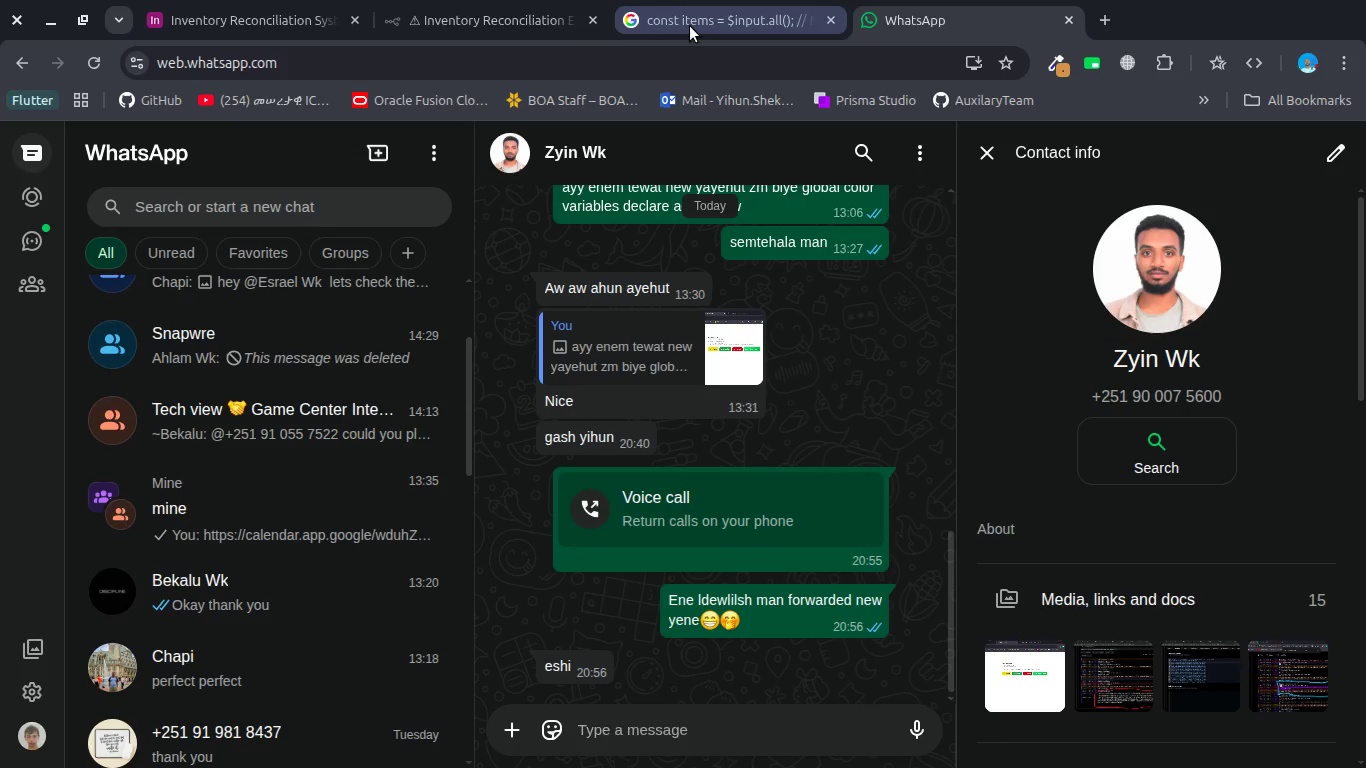 
left_click([495, 36])
 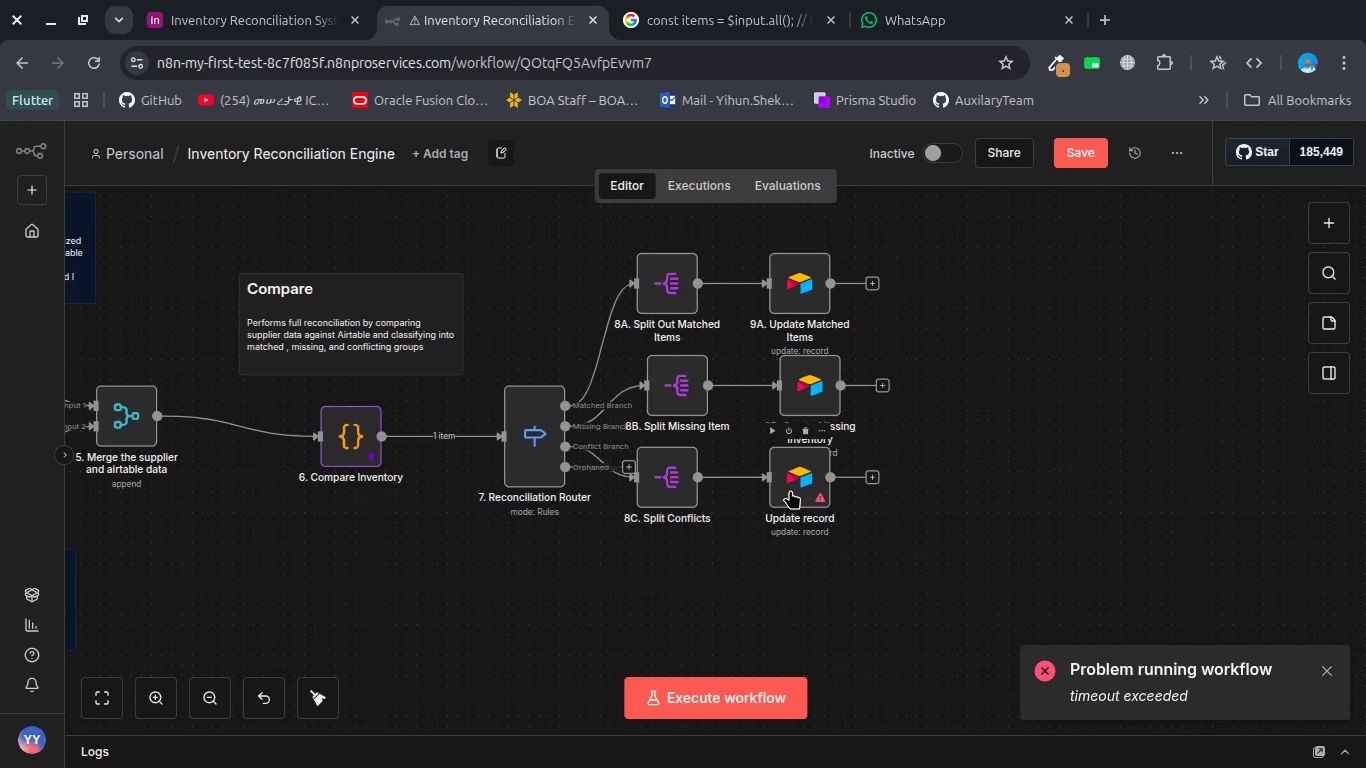 
double_click([792, 490])
 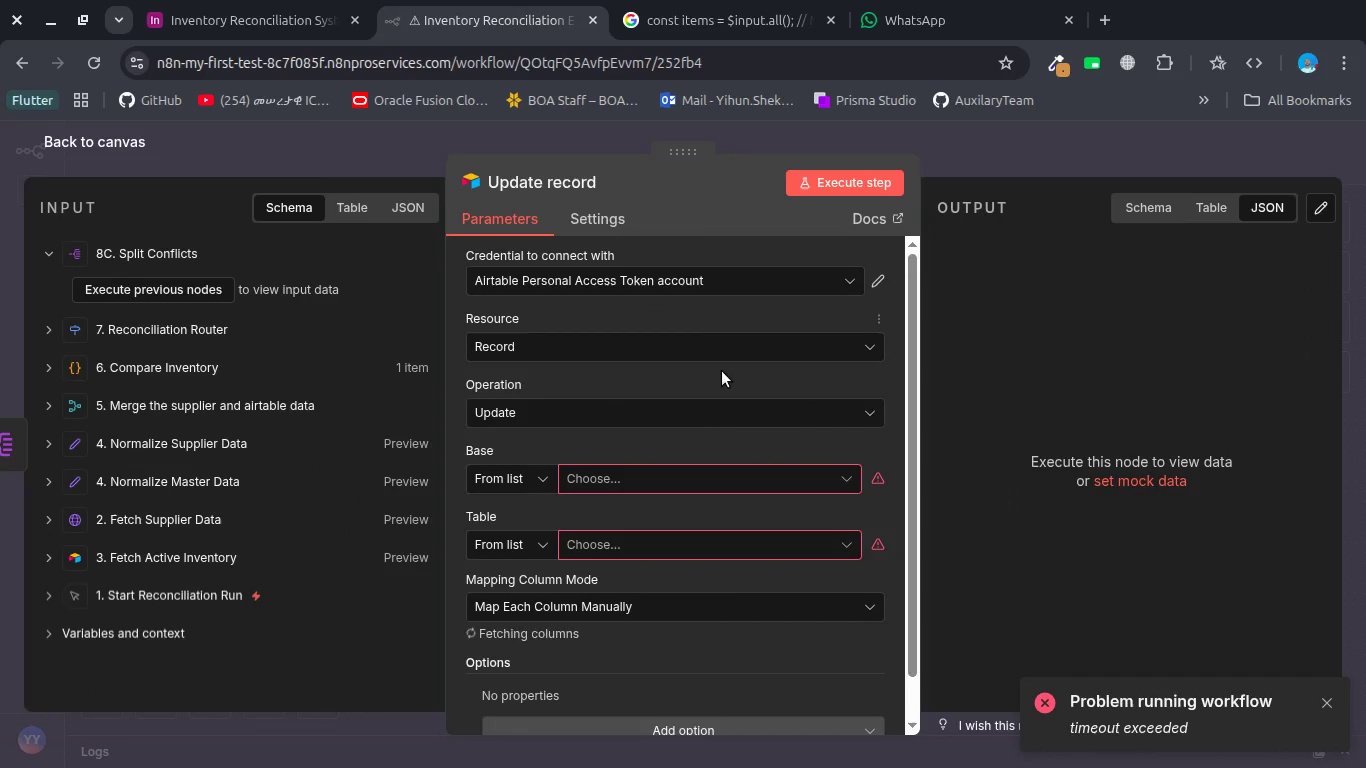 
left_click([792, 481])
 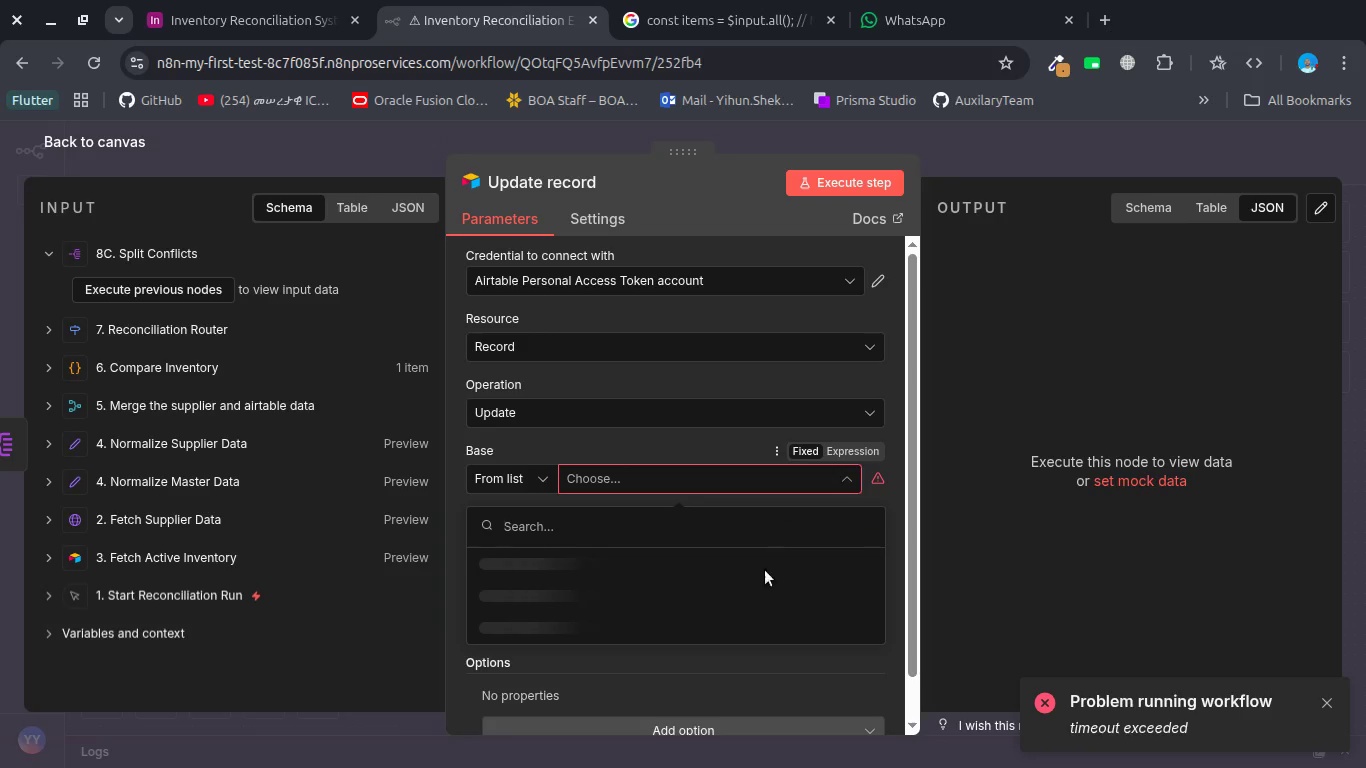 
mouse_move([752, 610])
 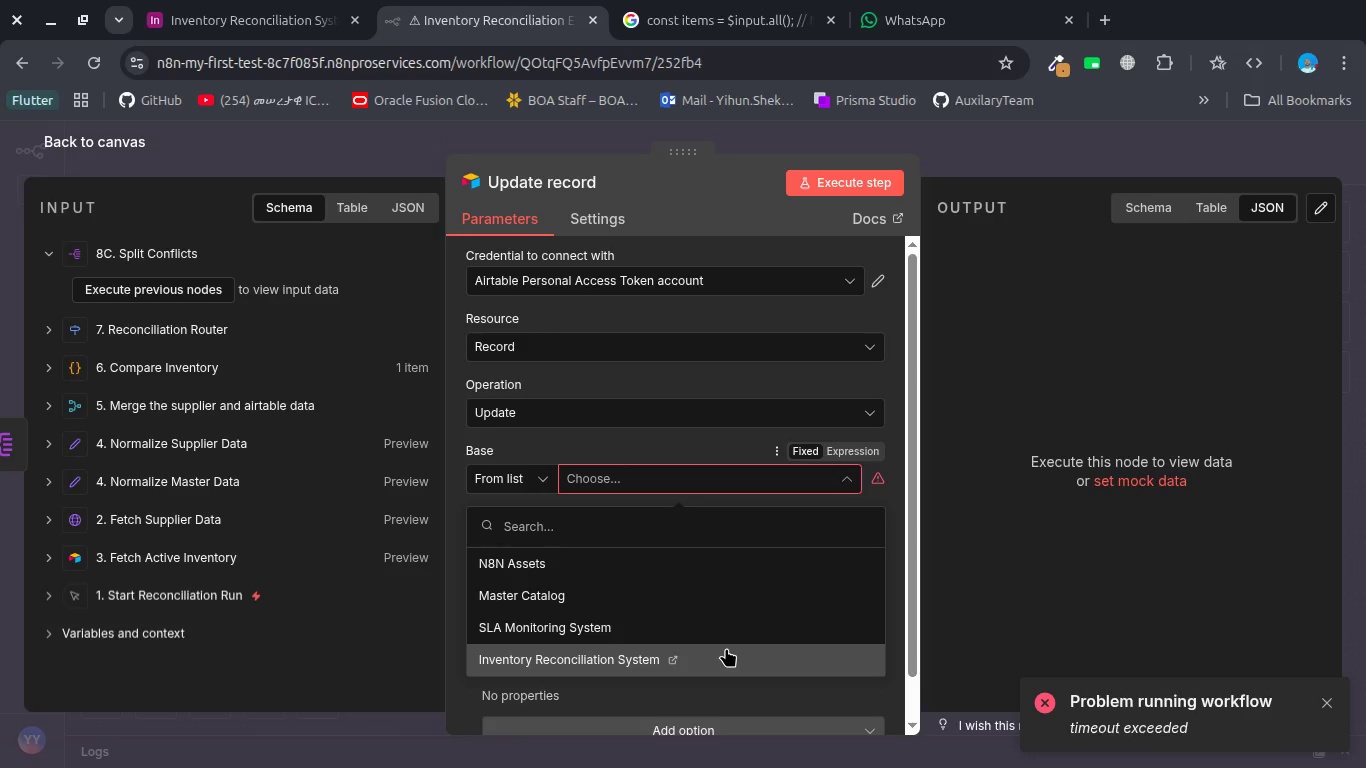 
left_click([726, 648])
 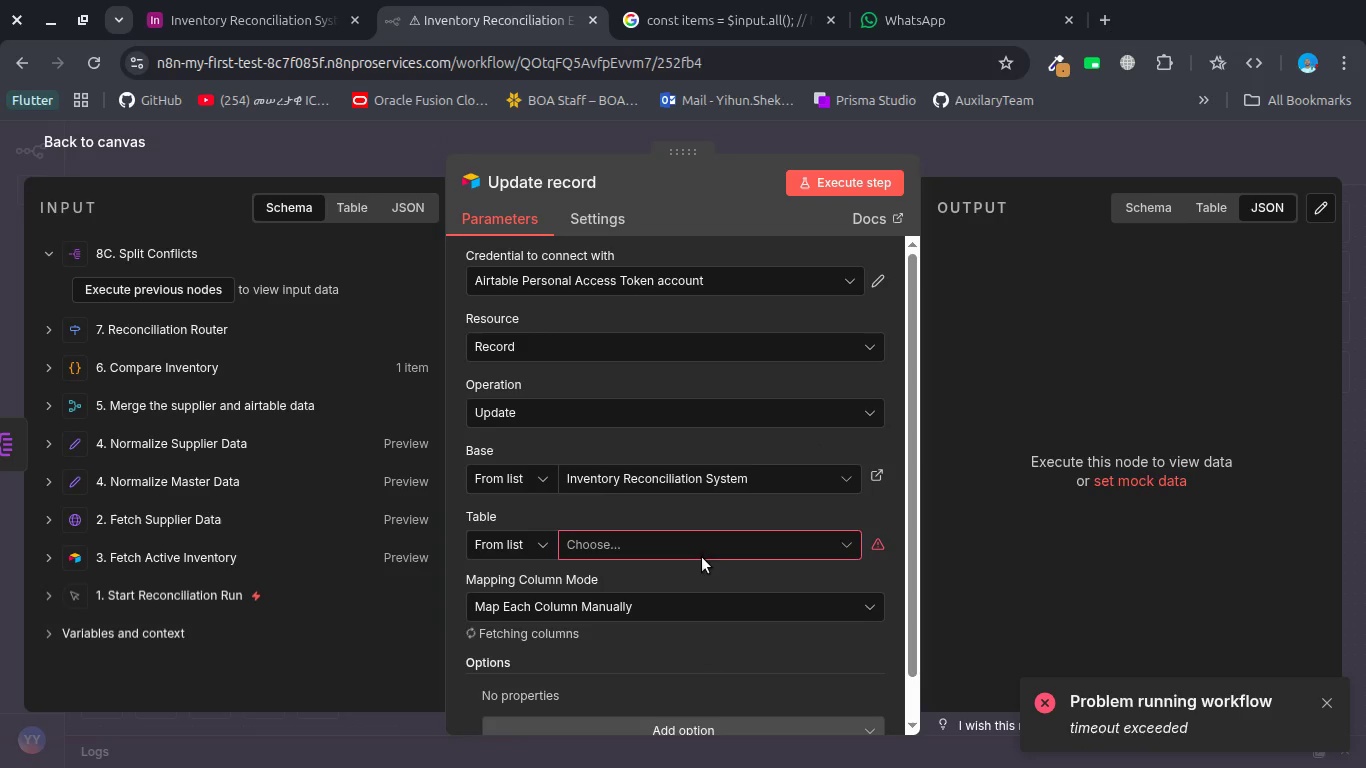 
left_click([702, 548])
 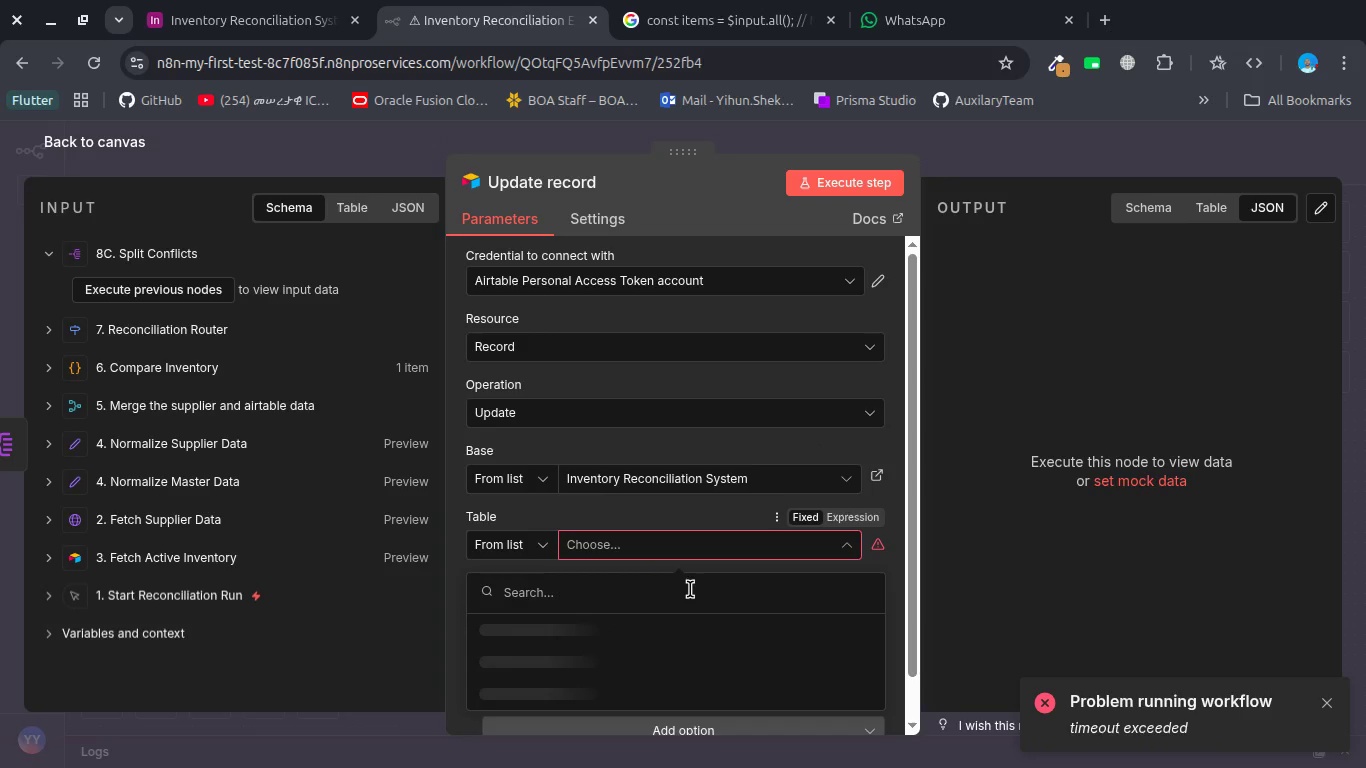 
mouse_move([689, 646])
 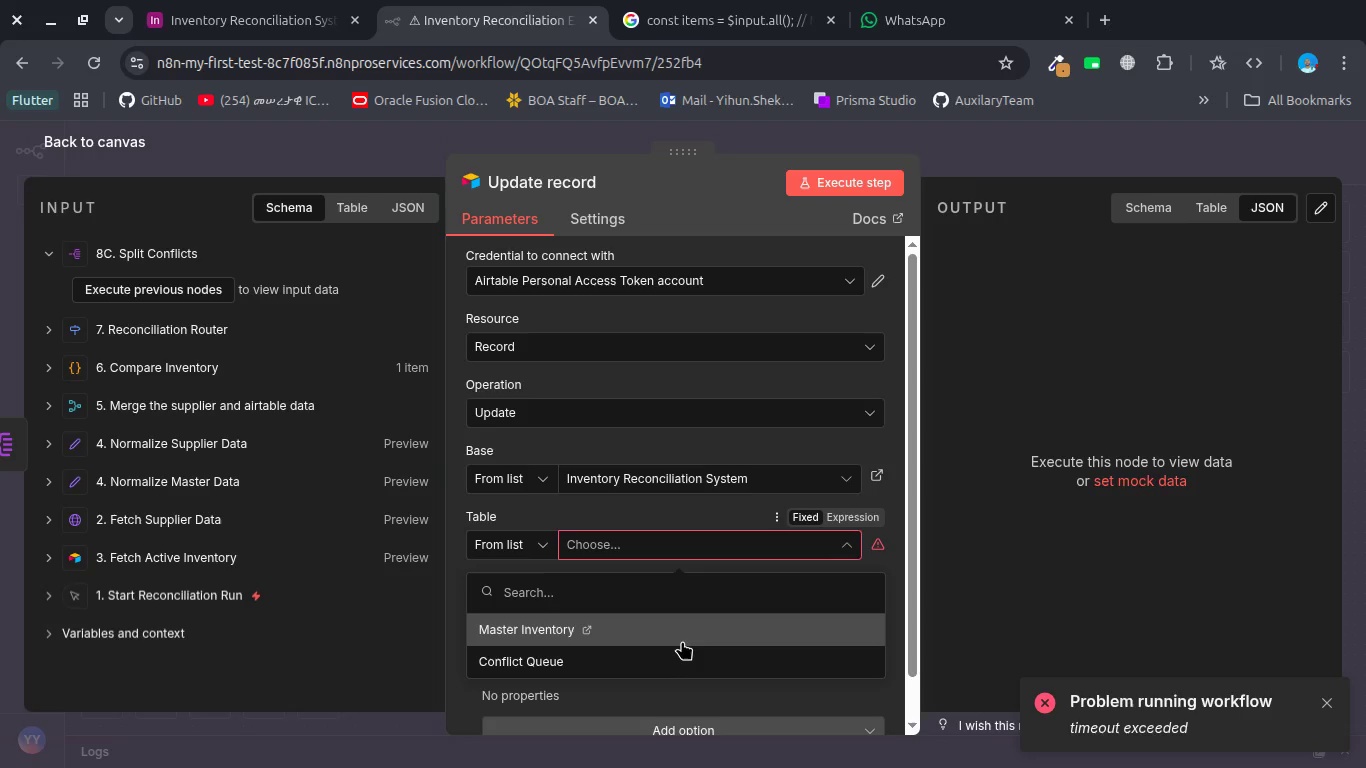 
left_click([682, 640])
 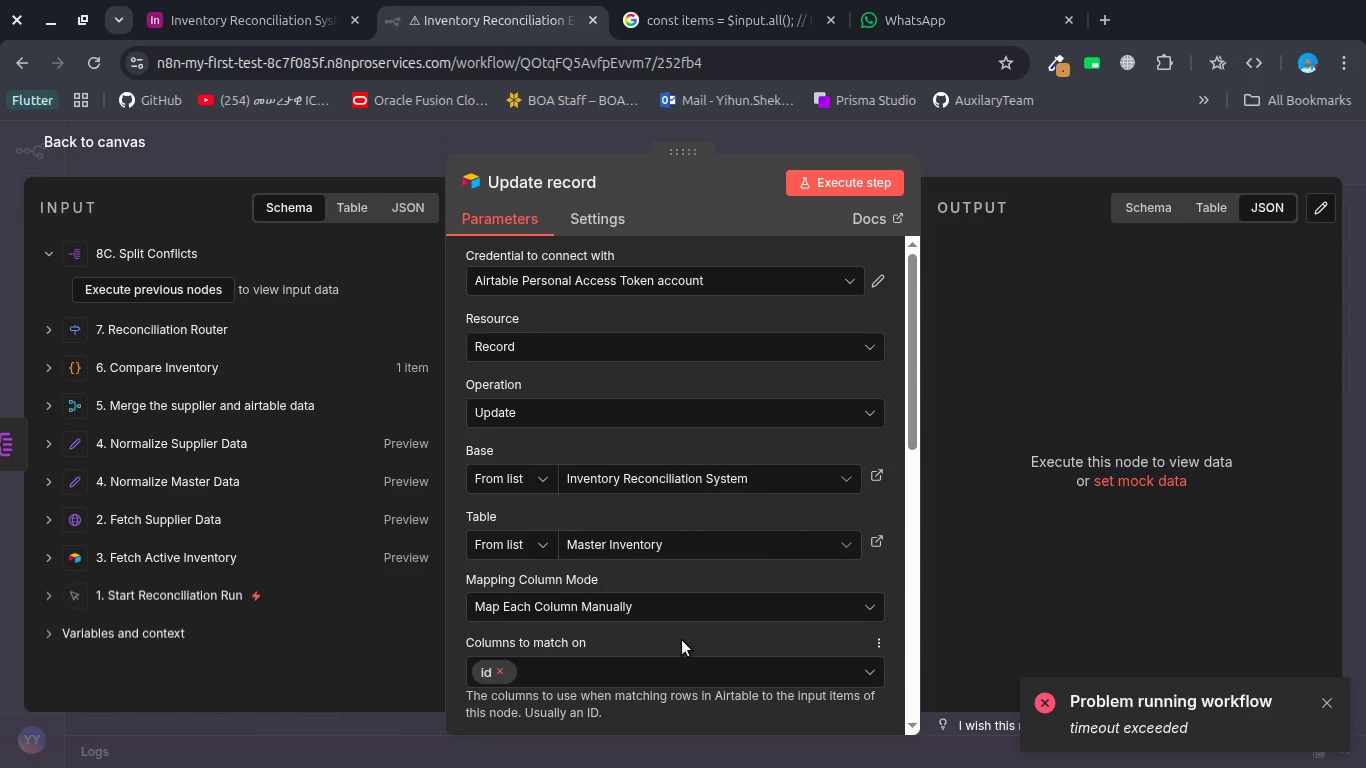 
wait(11.52)
 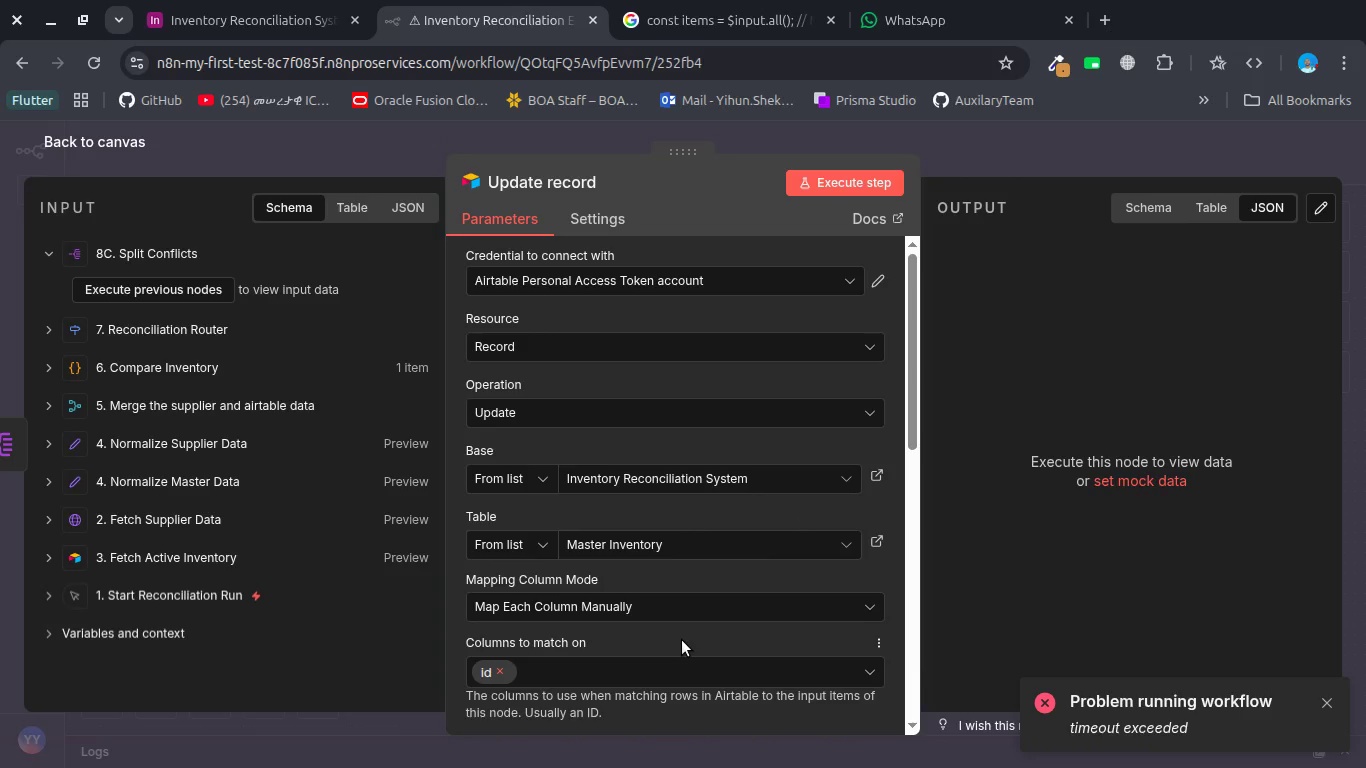 
scroll: coordinate [588, 605], scroll_direction: down, amount: 5.0
 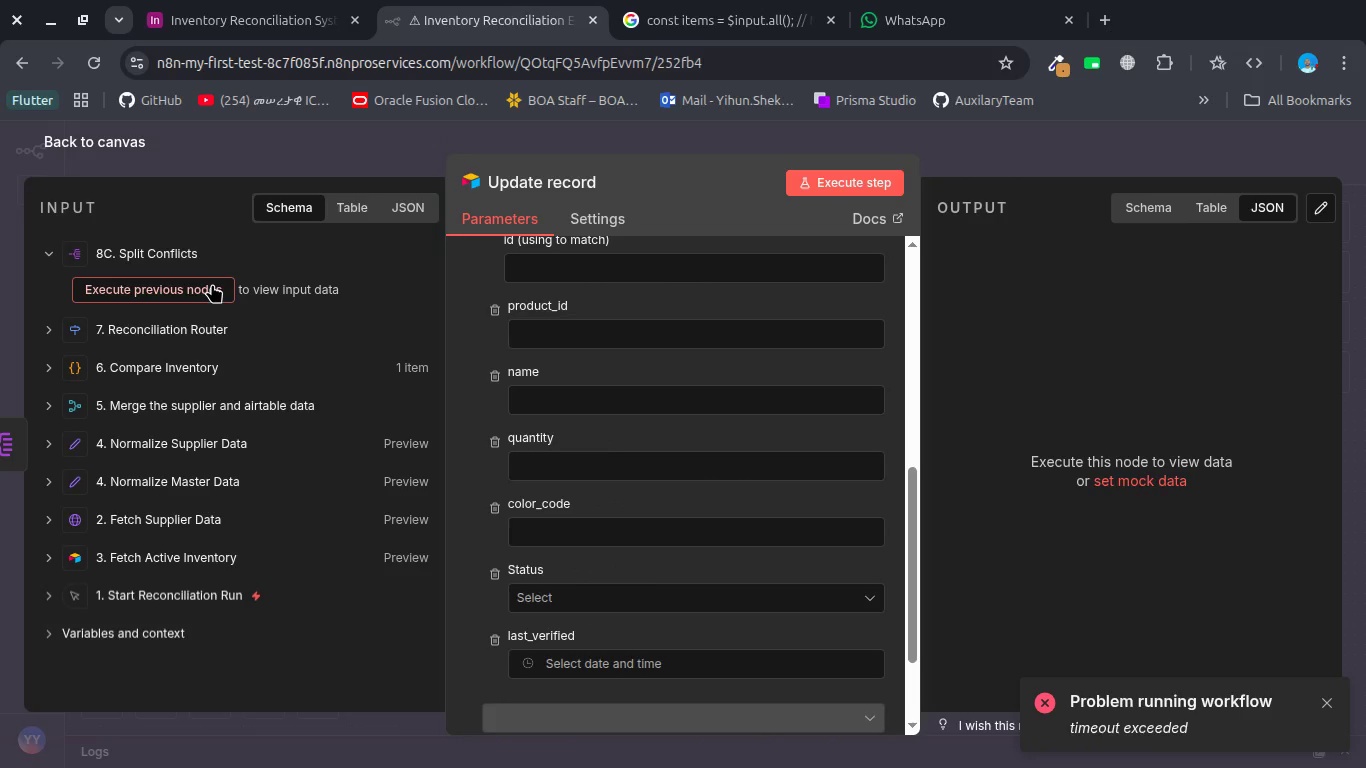 
left_click([208, 283])
 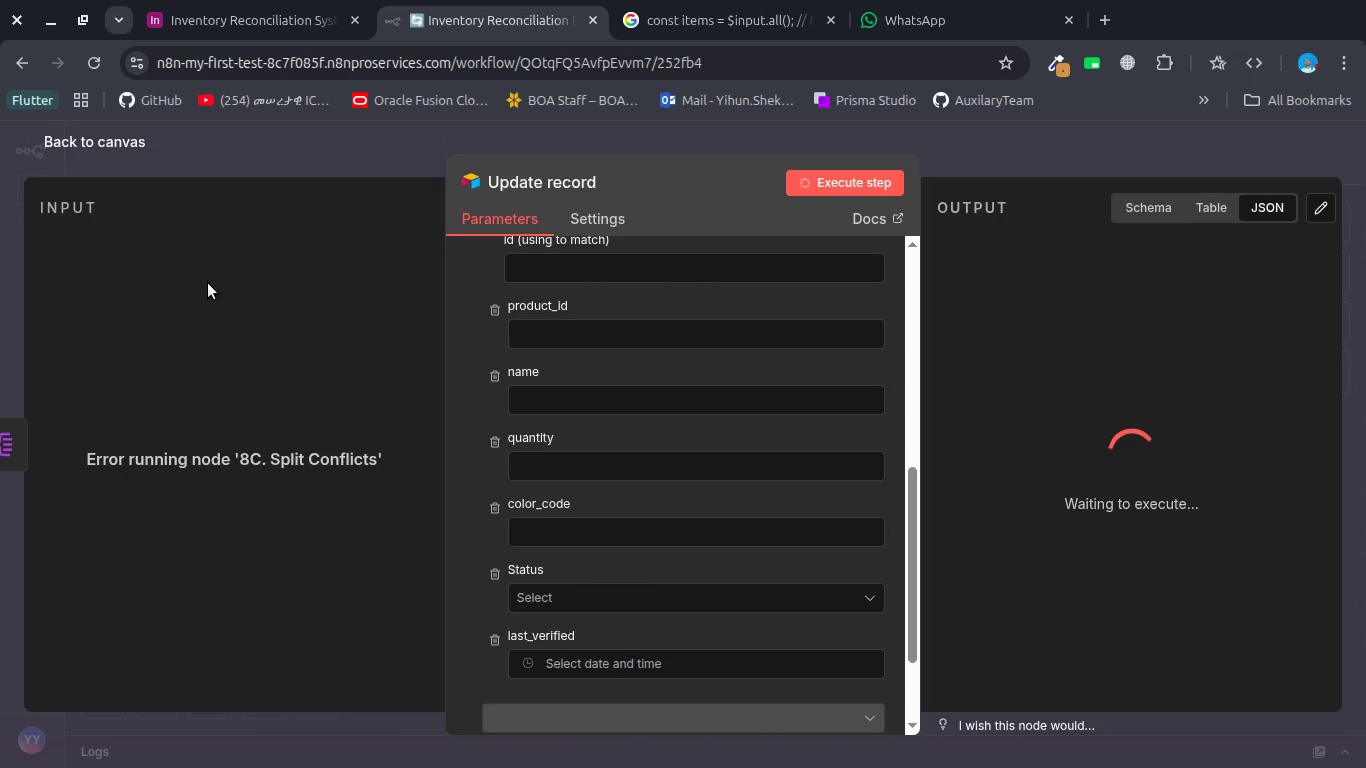 
left_click([266, 155])
 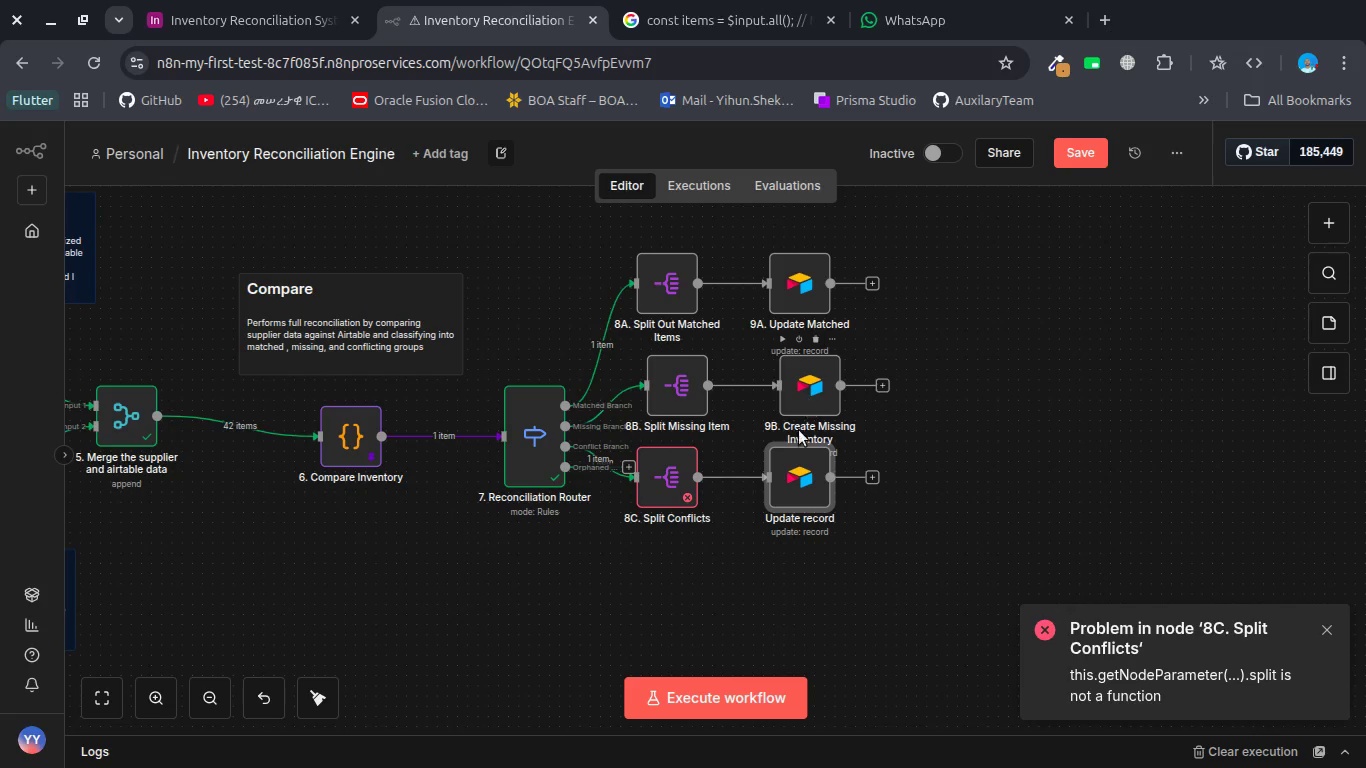 
wait(5.83)
 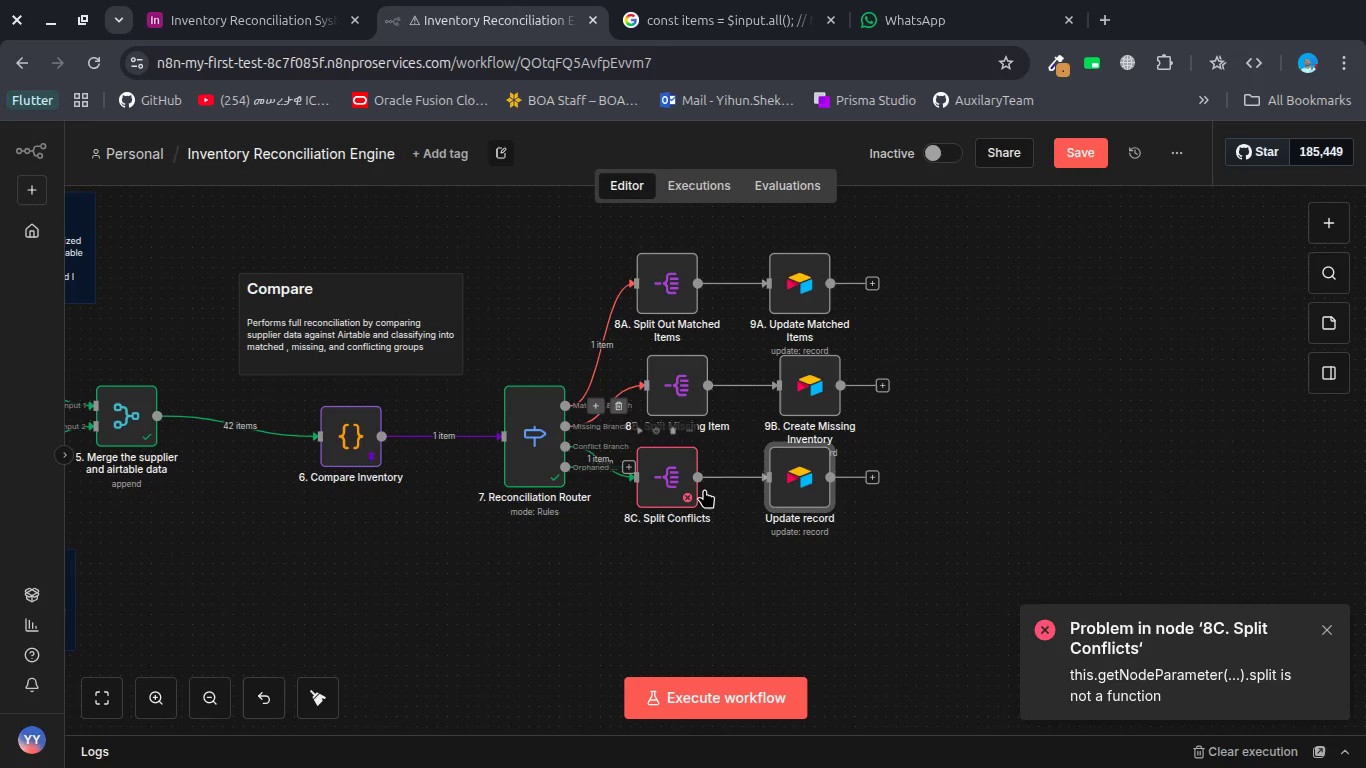 
double_click([666, 492])
 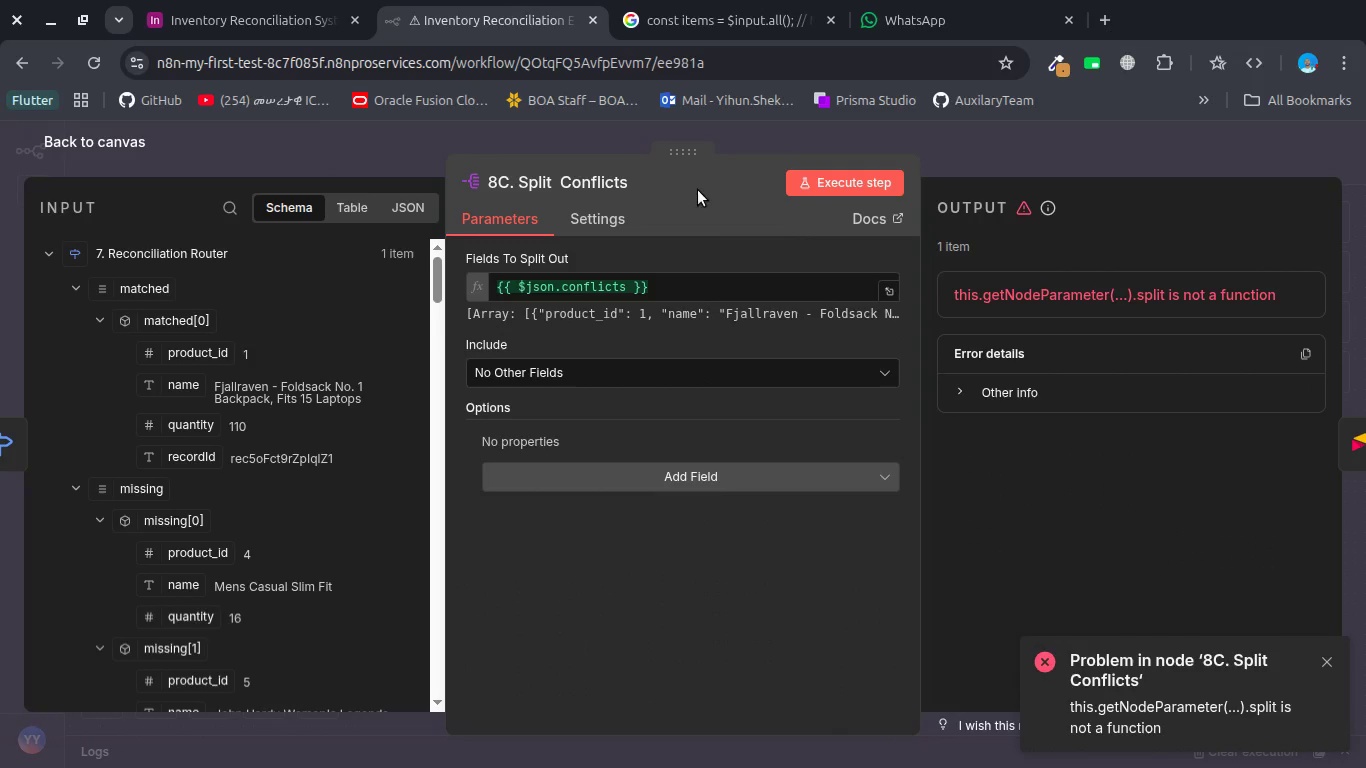 
left_click([826, 178])
 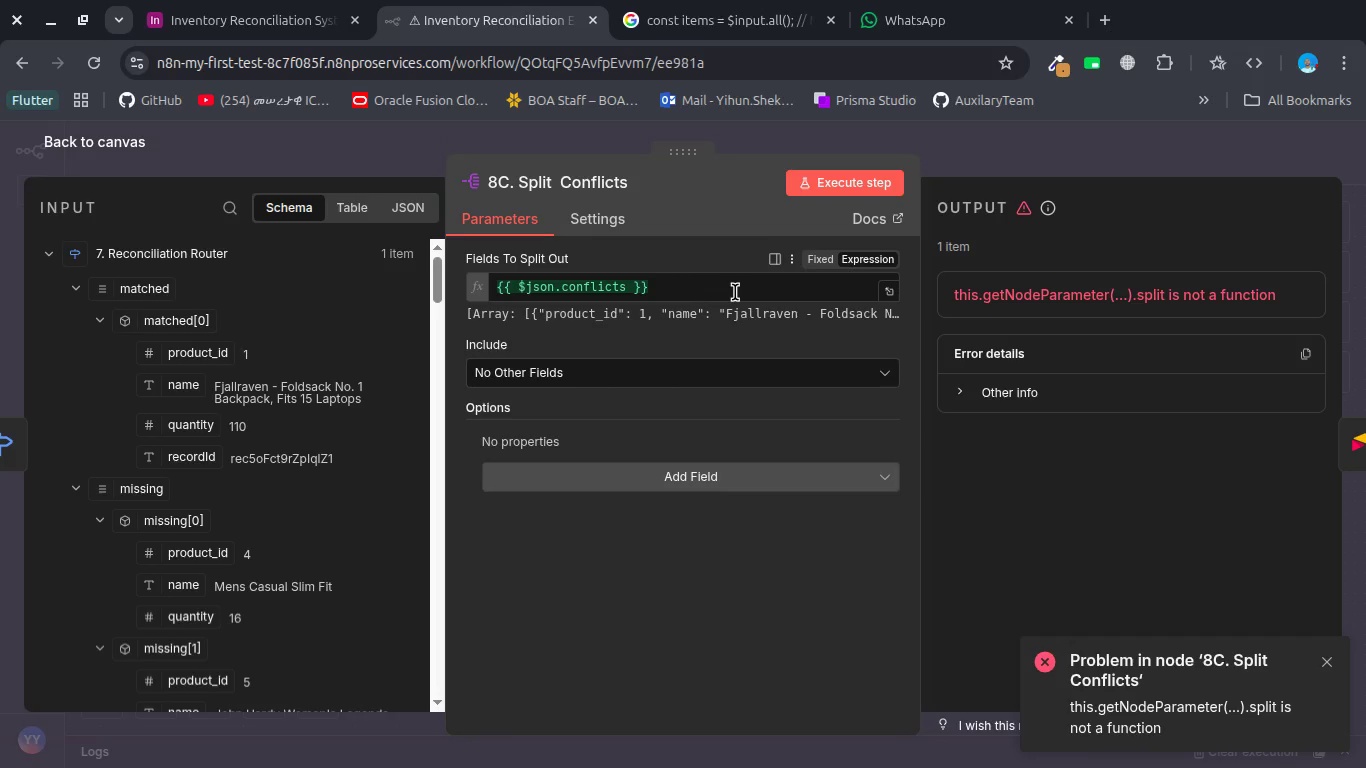 
wait(7.7)
 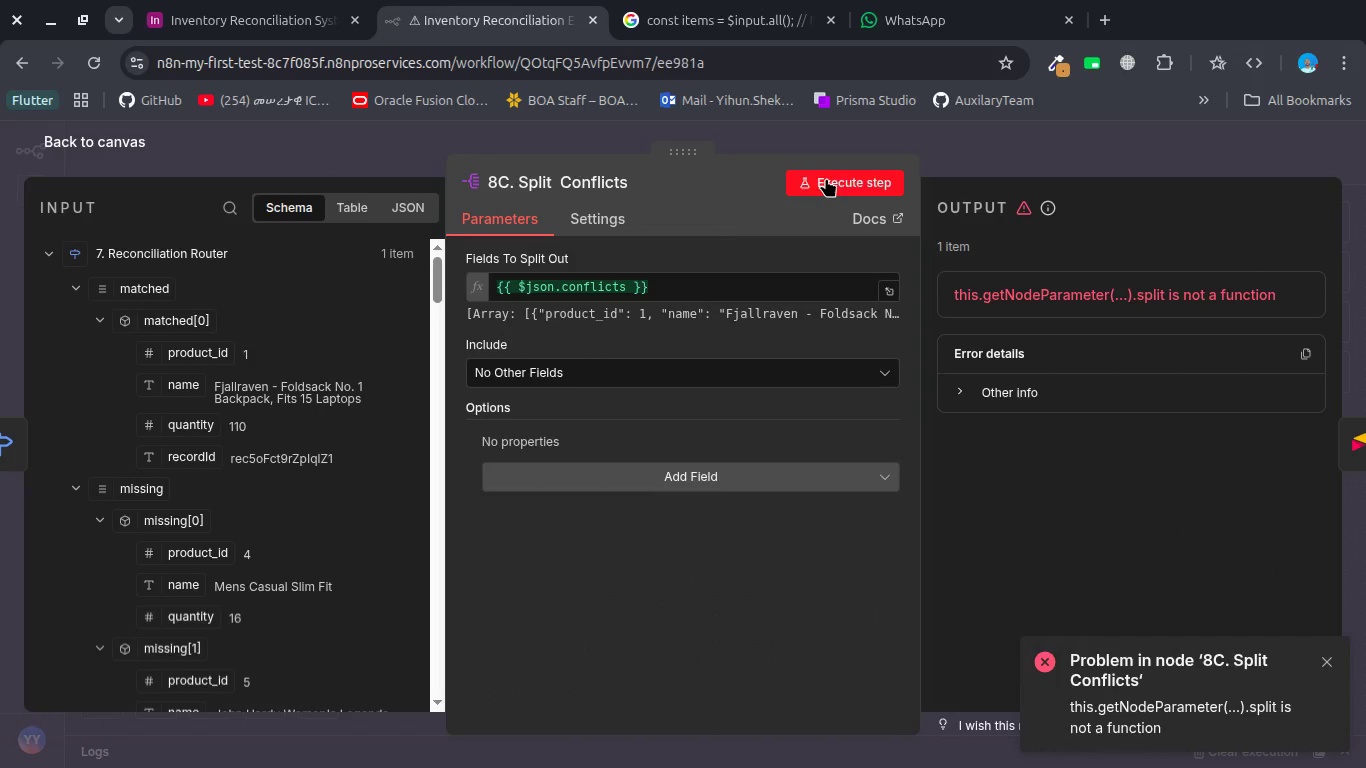 
double_click([735, 292])
 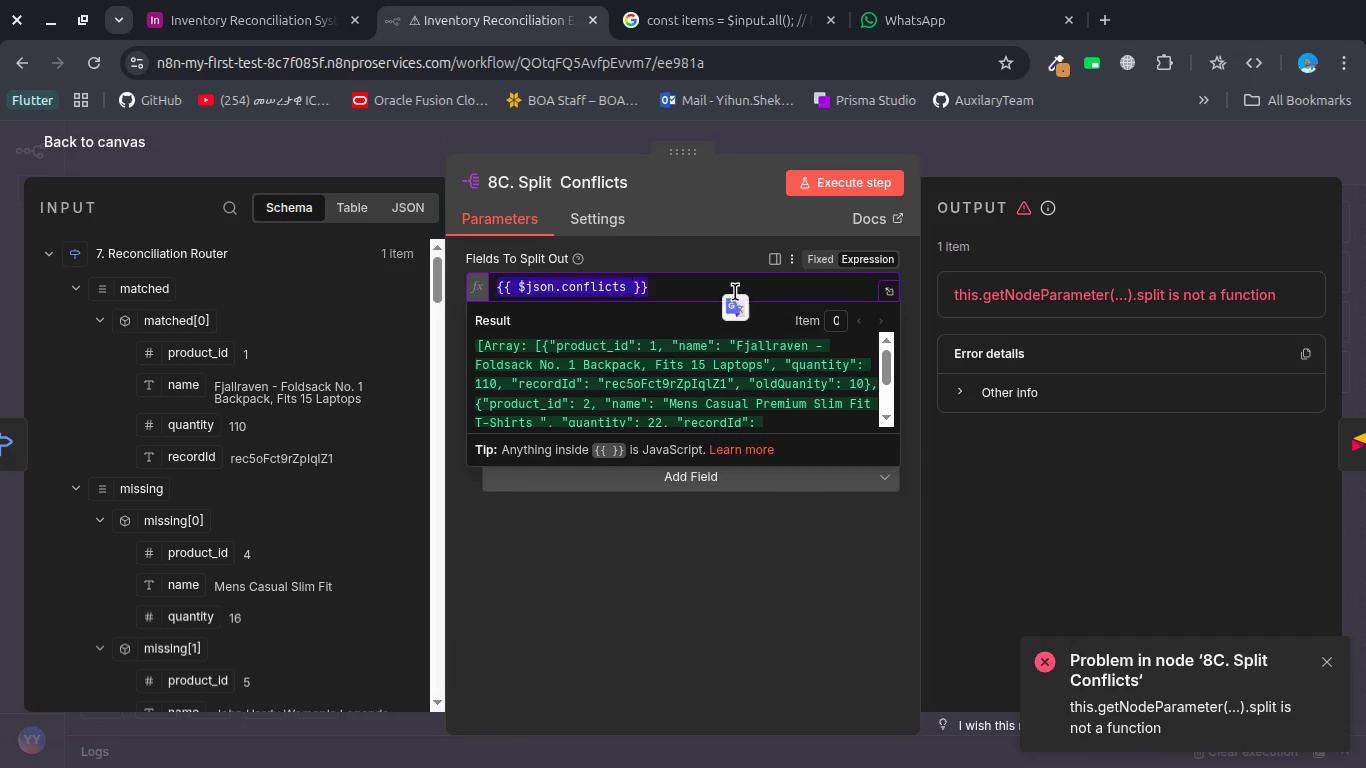 
triple_click([735, 292])
 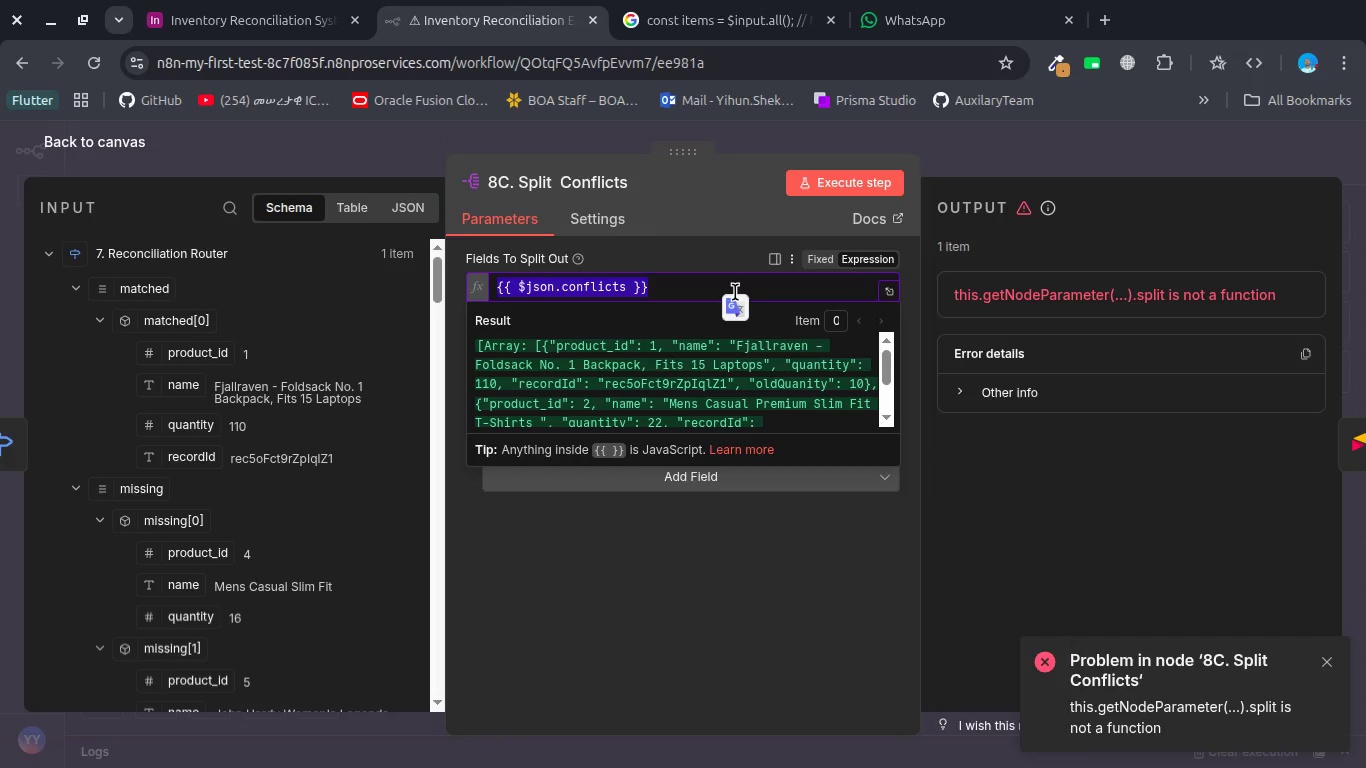 
key(Backspace)
 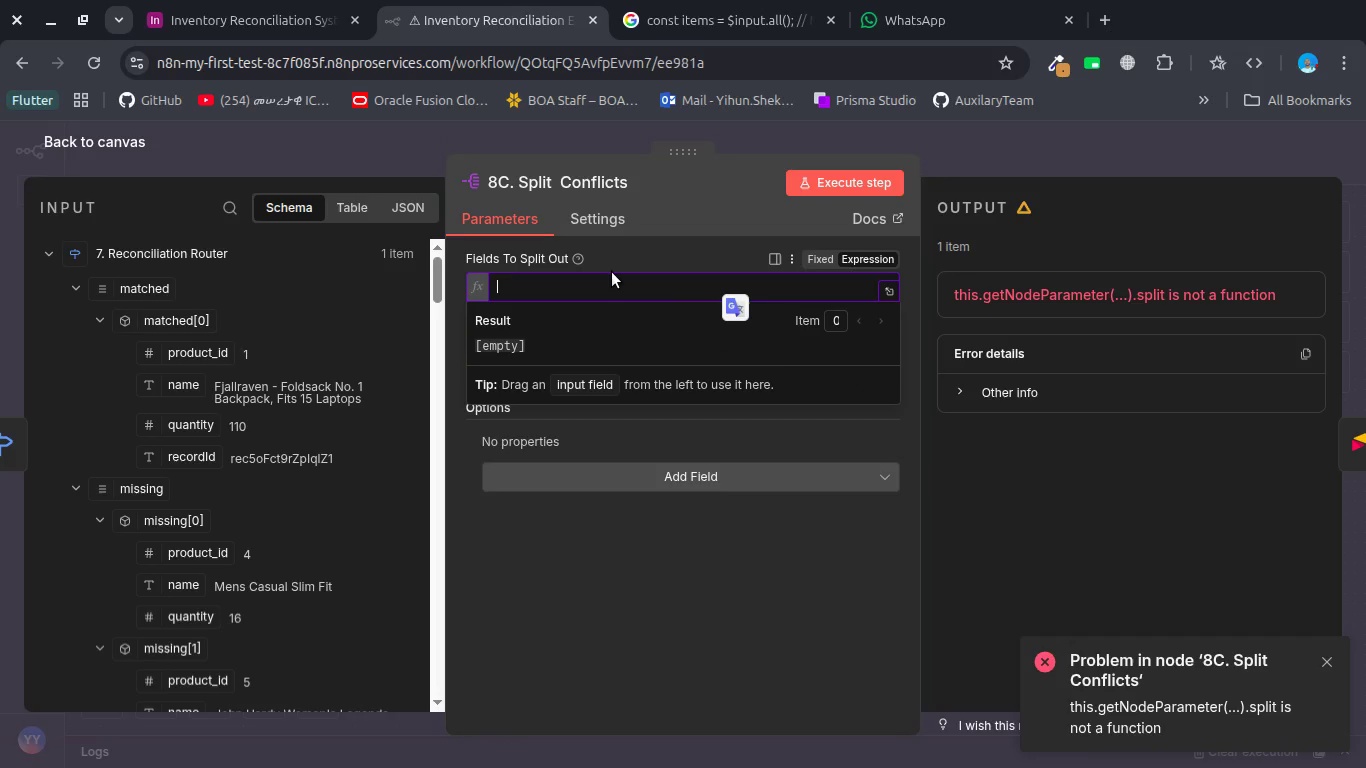 
type(conflicts)
 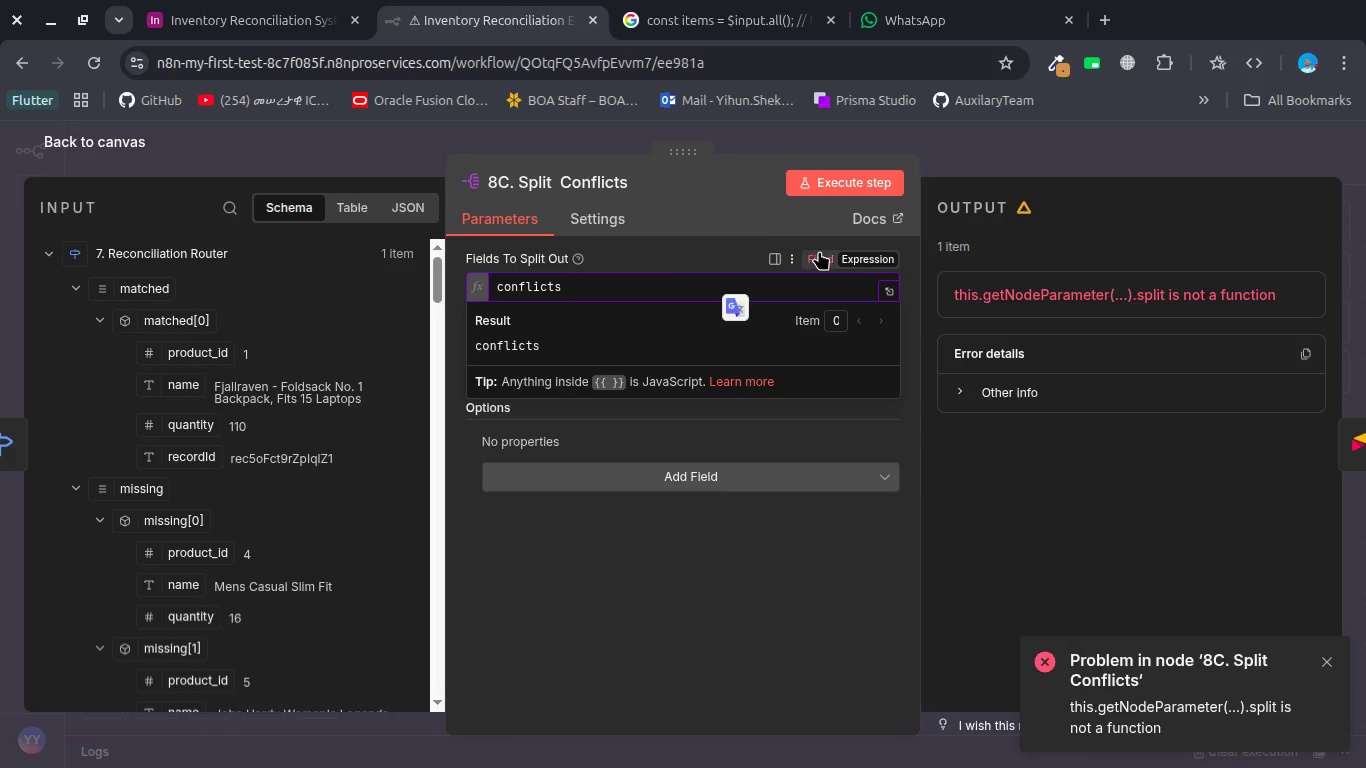 
left_click([821, 256])
 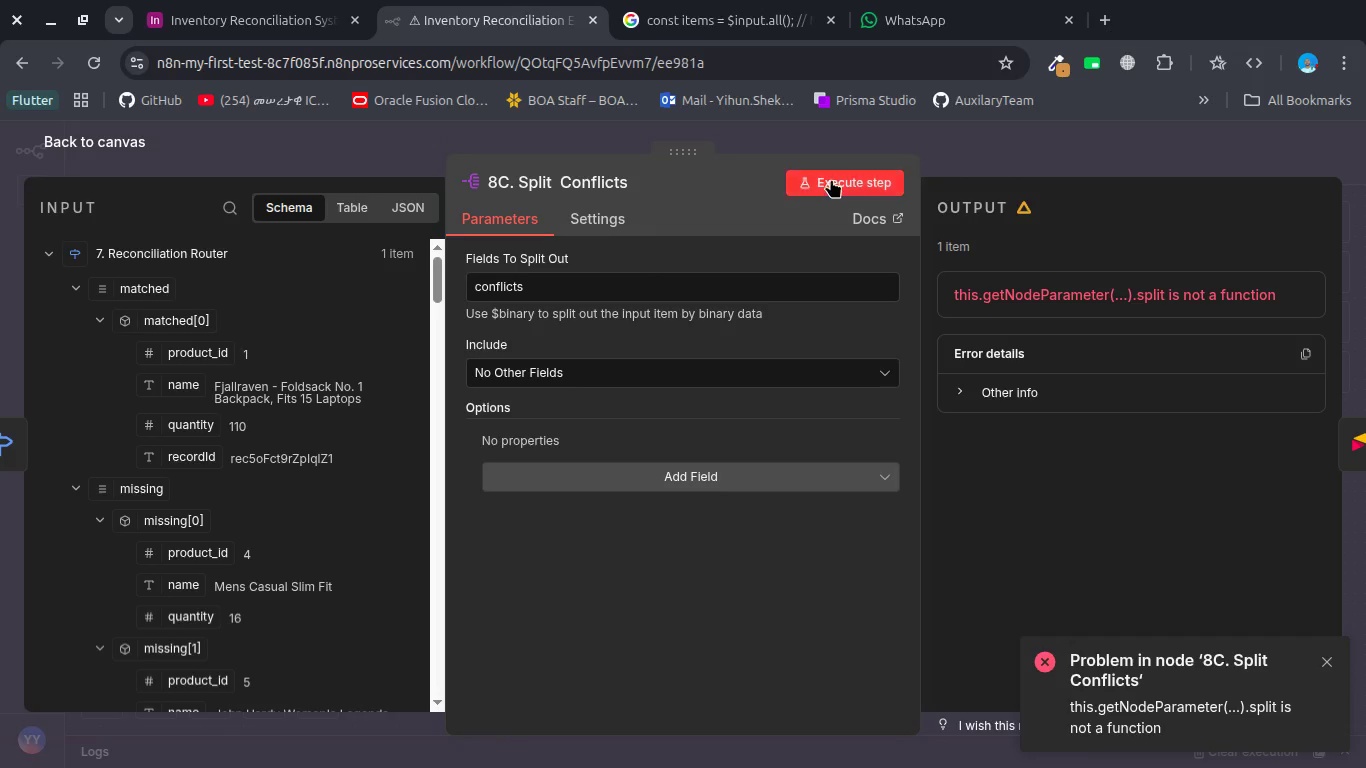 
left_click([831, 178])
 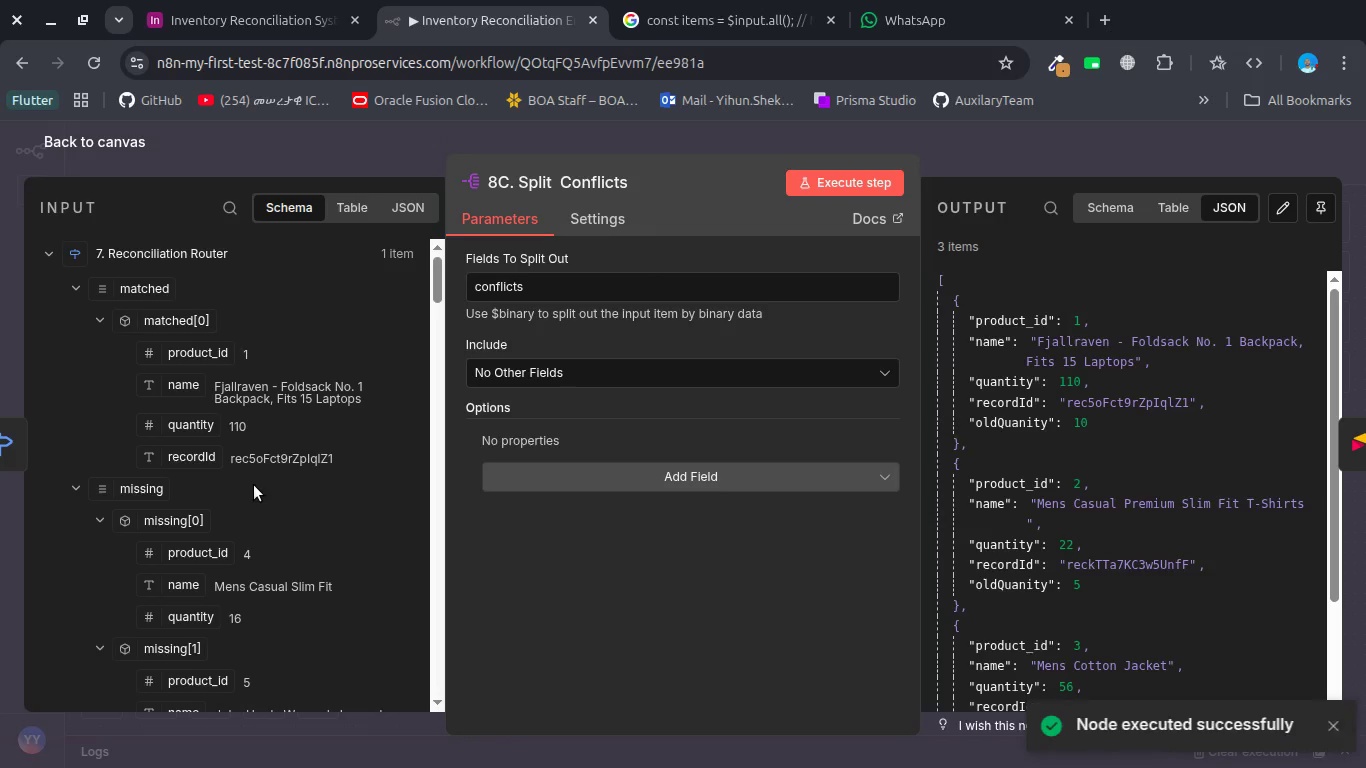 
left_click([390, 148])
 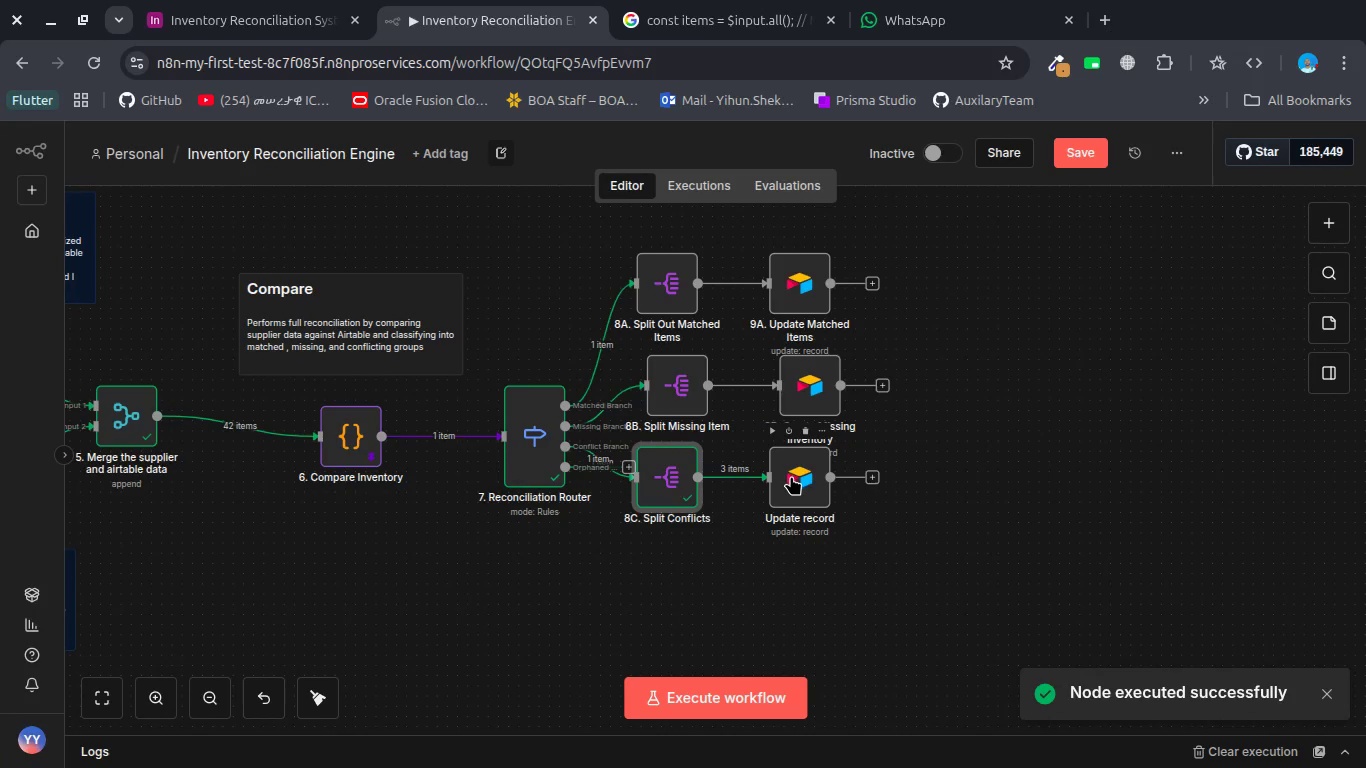 
double_click([791, 476])
 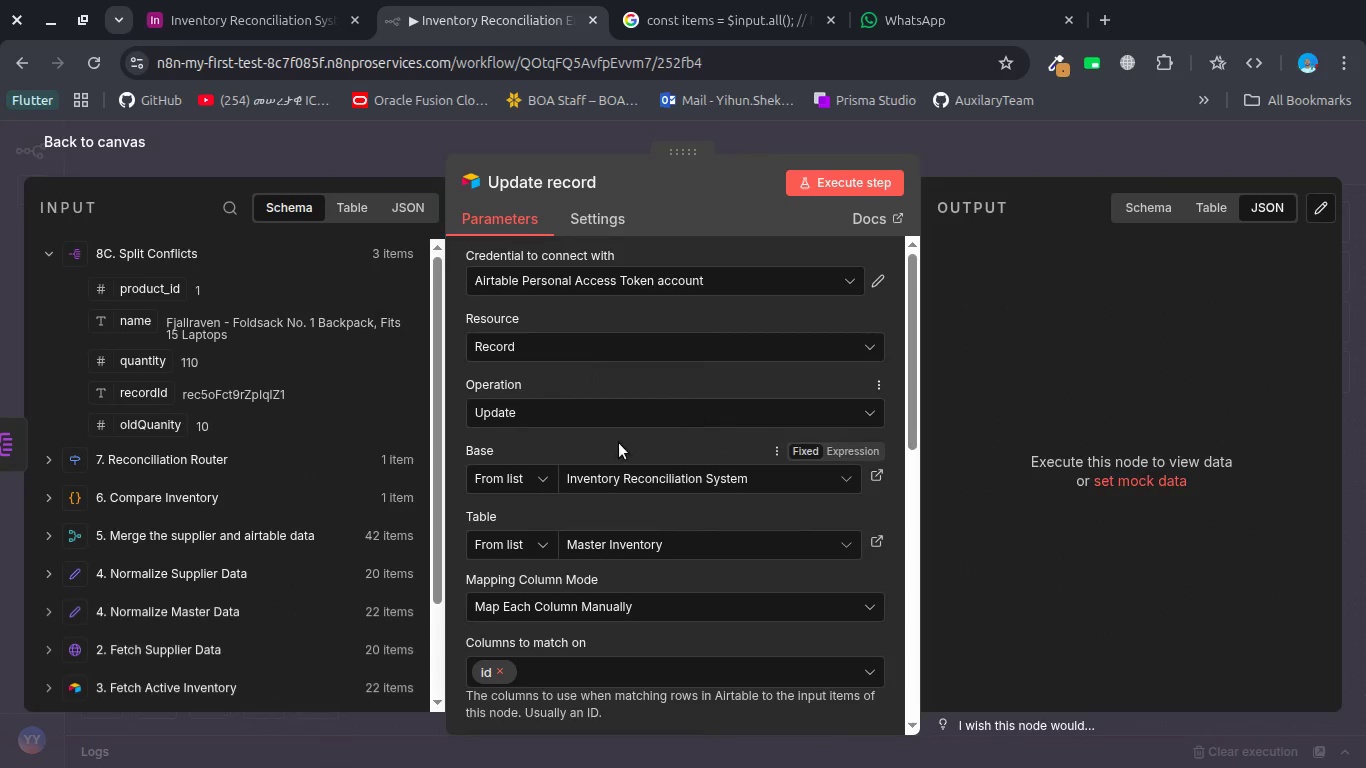 
scroll: coordinate [627, 516], scroll_direction: down, amount: 3.0
 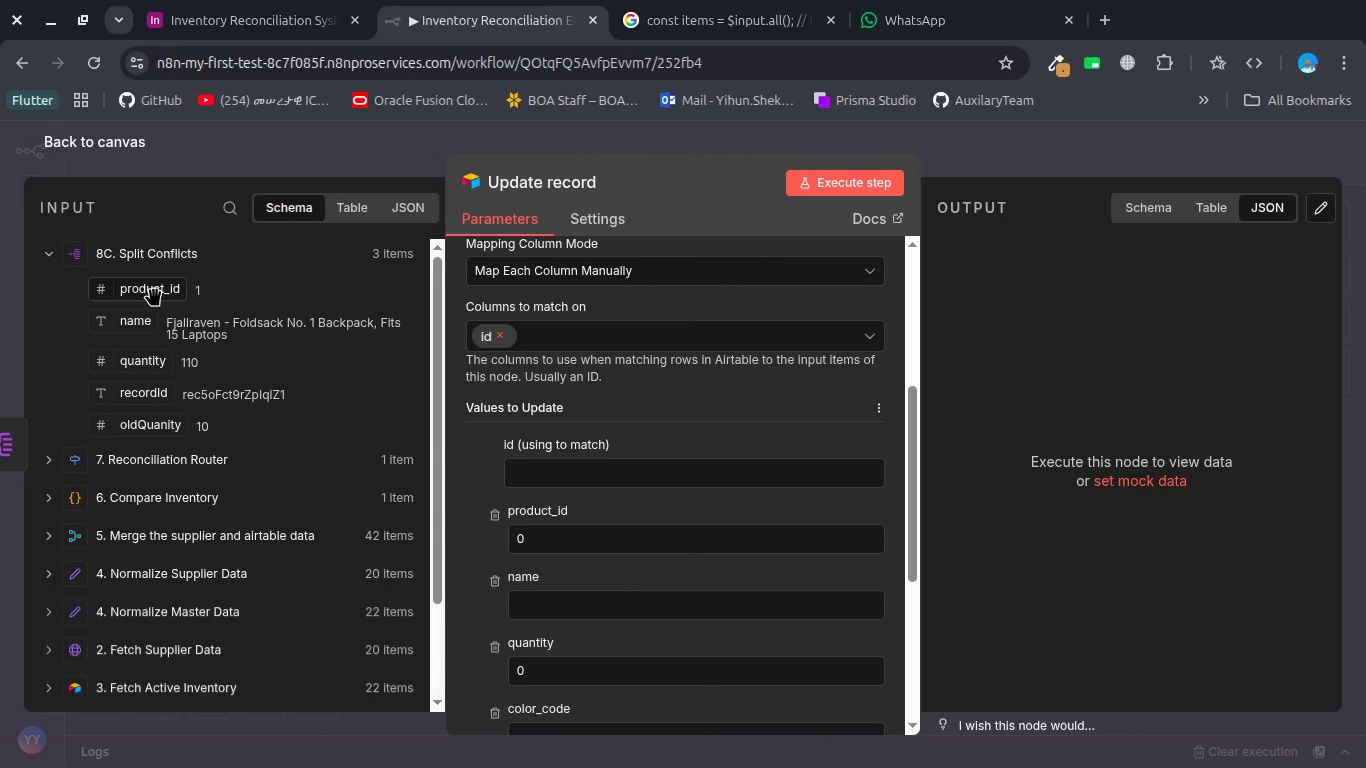 
left_click_drag(start_coordinate=[154, 290], to_coordinate=[547, 555])
 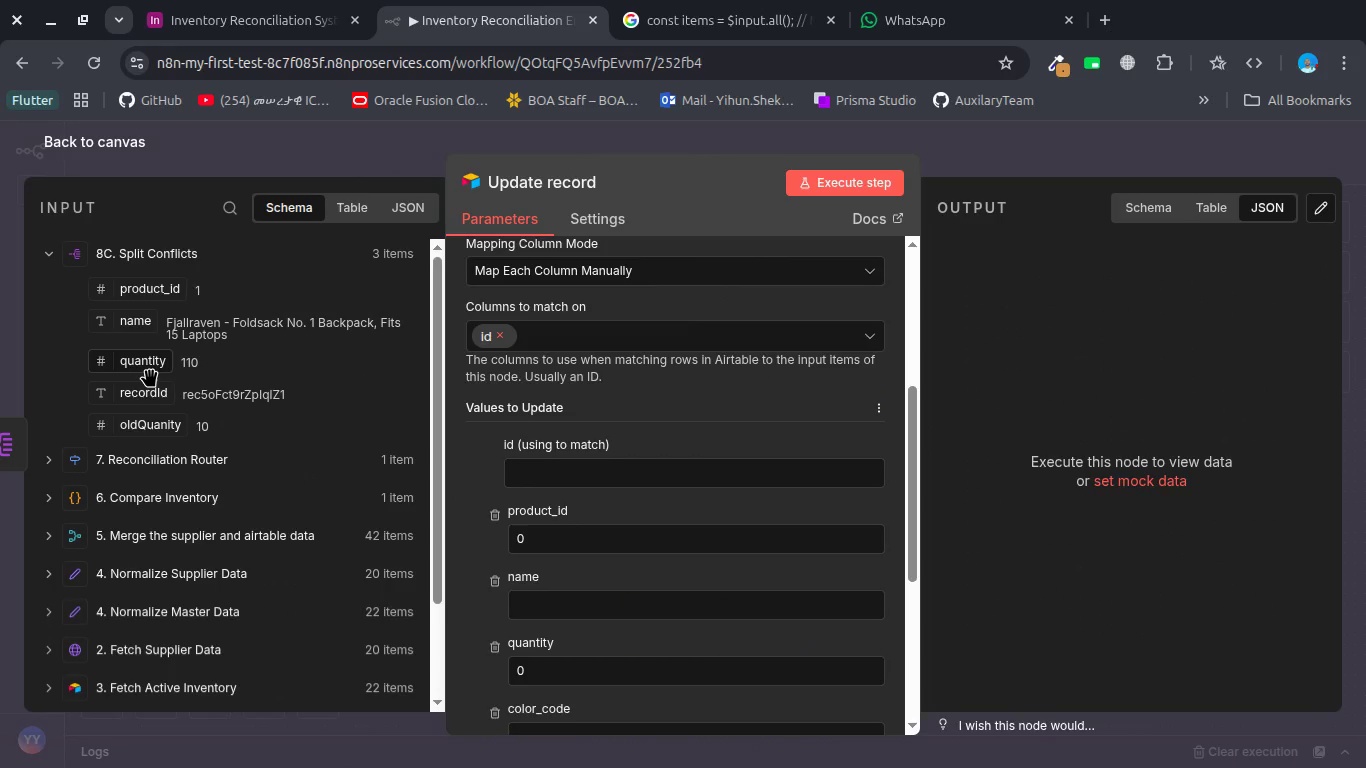 
left_click_drag(start_coordinate=[149, 390], to_coordinate=[540, 459])
 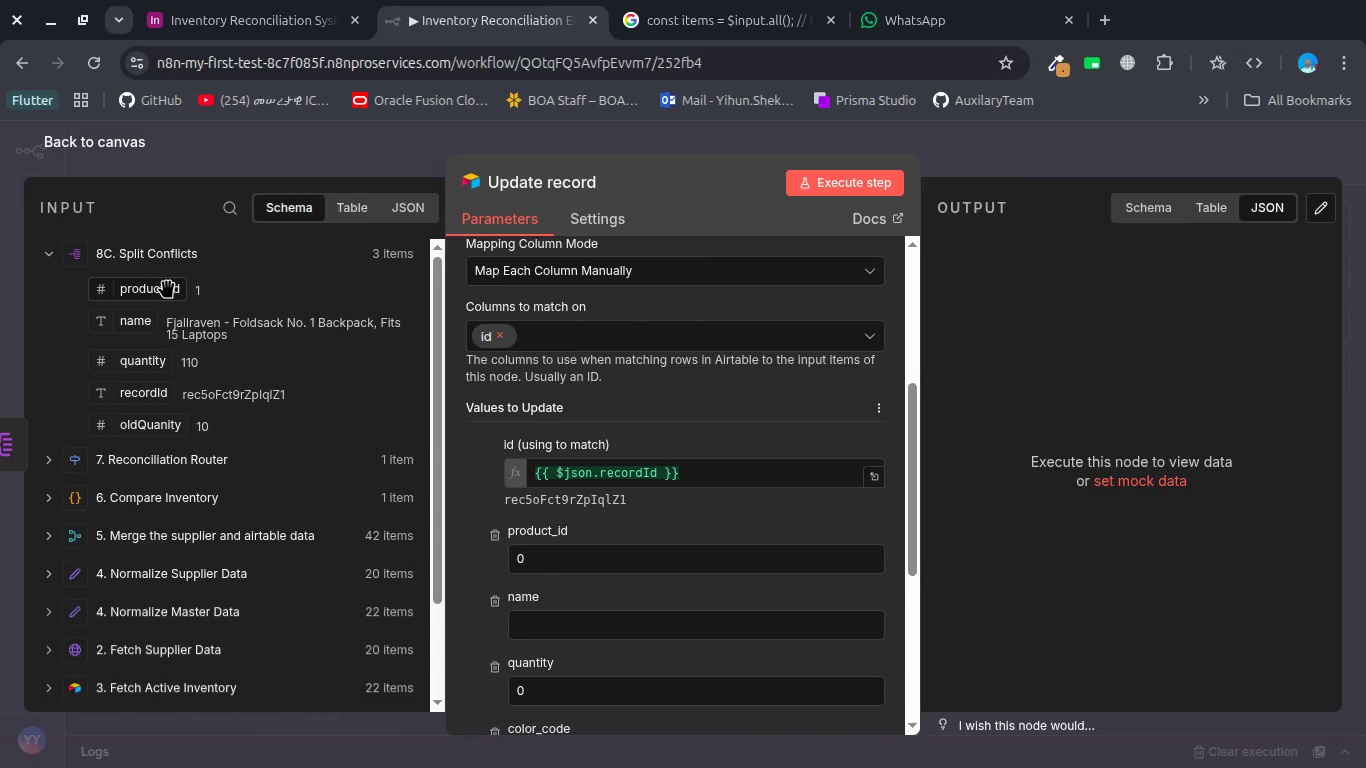 
left_click_drag(start_coordinate=[167, 282], to_coordinate=[552, 575])
 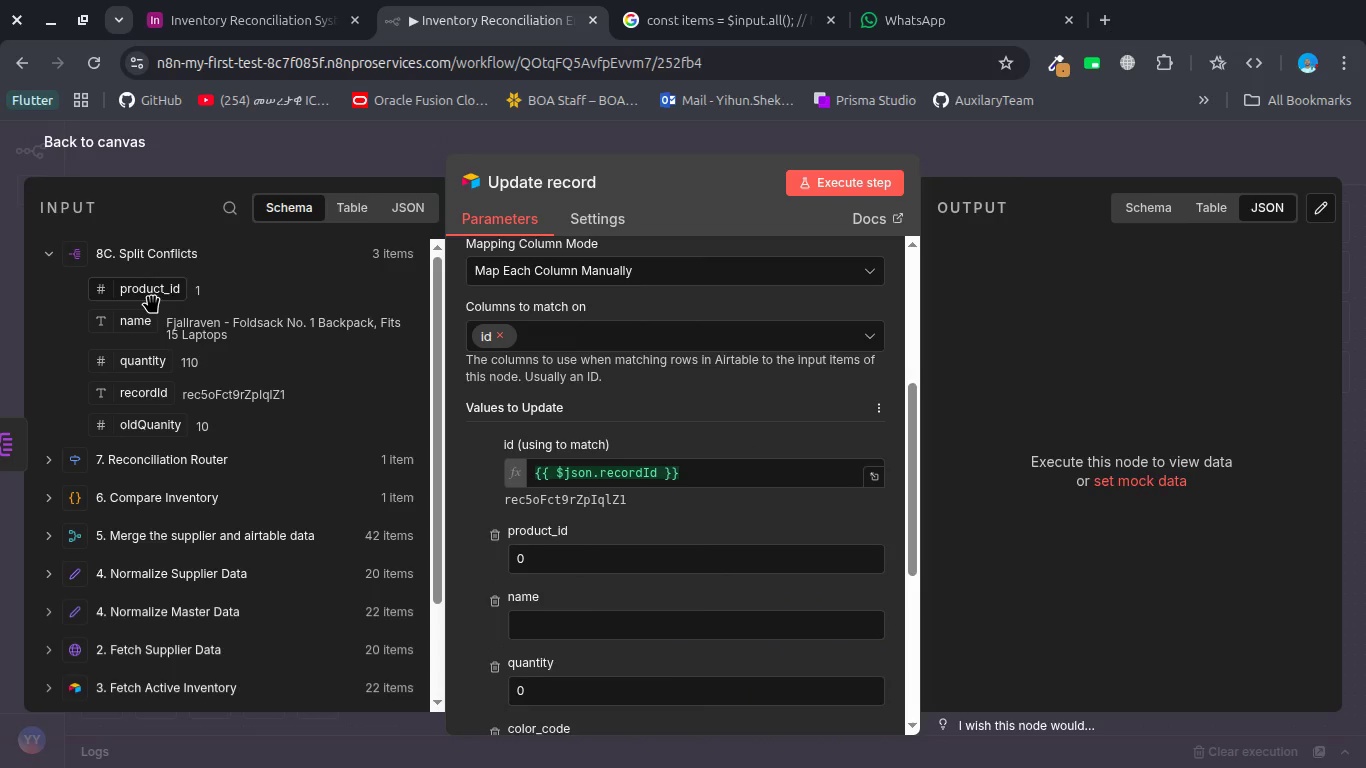 
left_click_drag(start_coordinate=[152, 297], to_coordinate=[571, 555])
 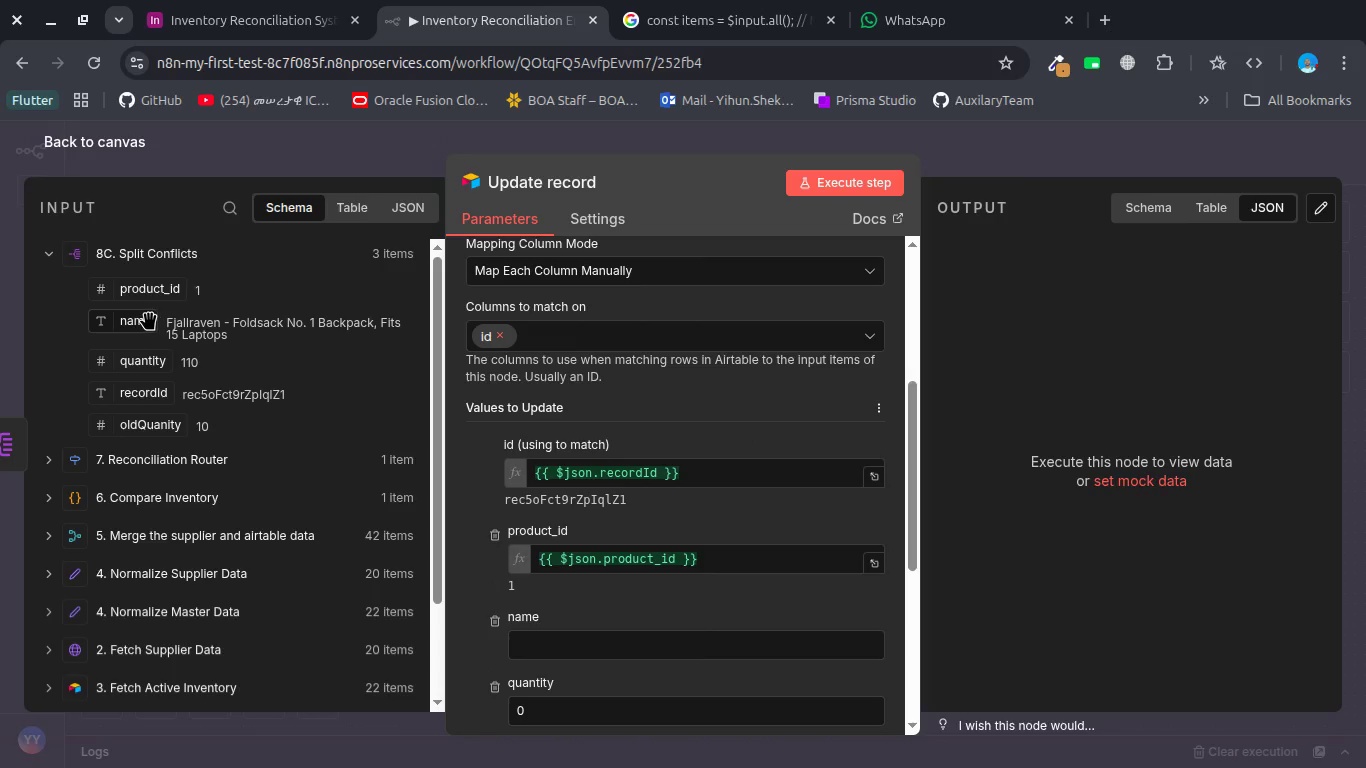 
left_click_drag(start_coordinate=[149, 314], to_coordinate=[555, 635])
 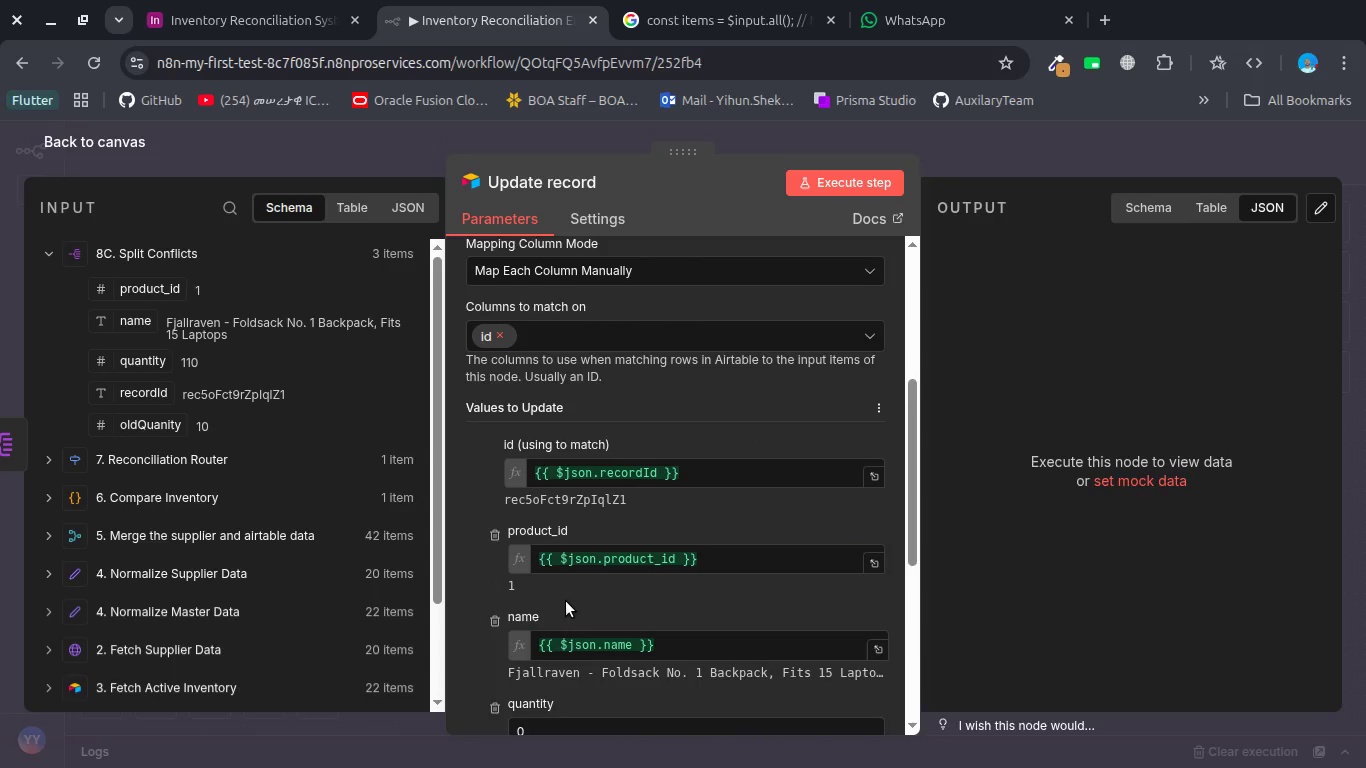 
scroll: coordinate [566, 601], scroll_direction: down, amount: 2.0
 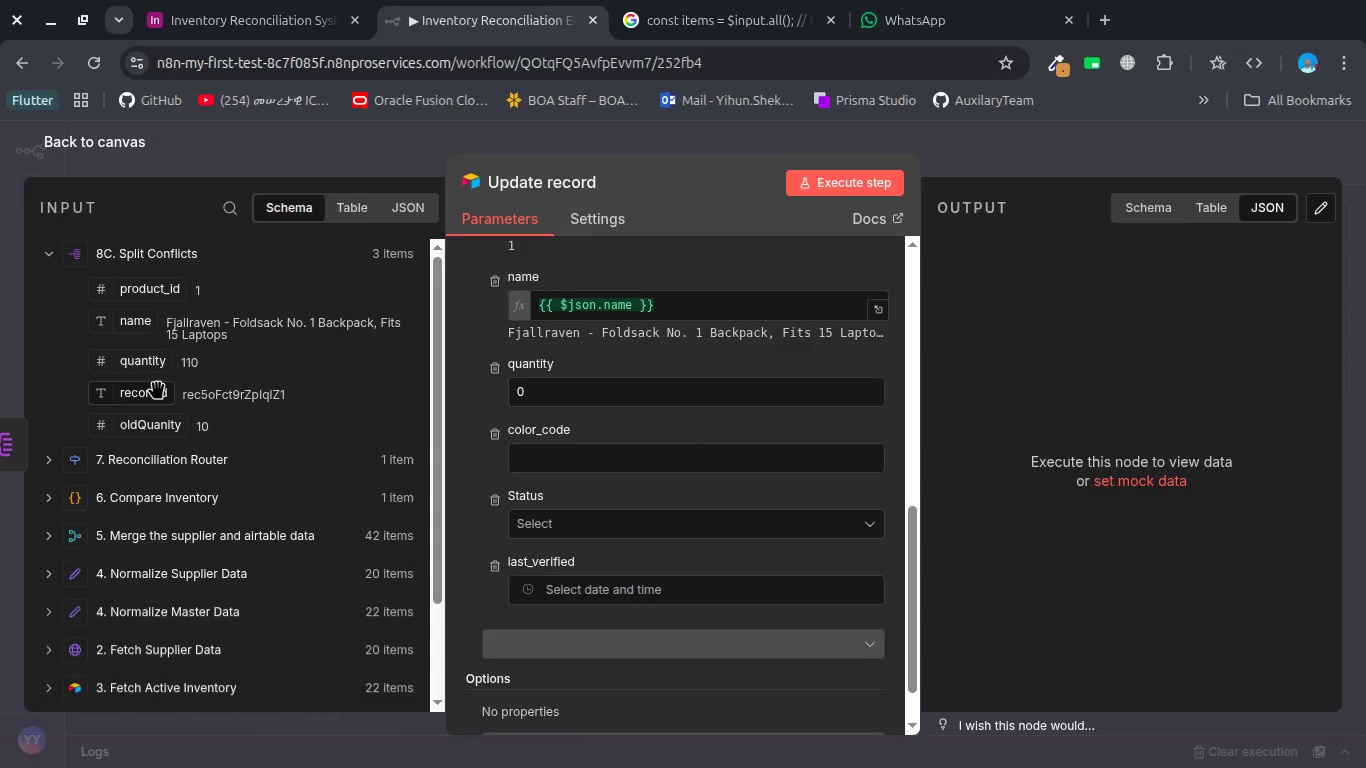 
left_click([157, 383])
 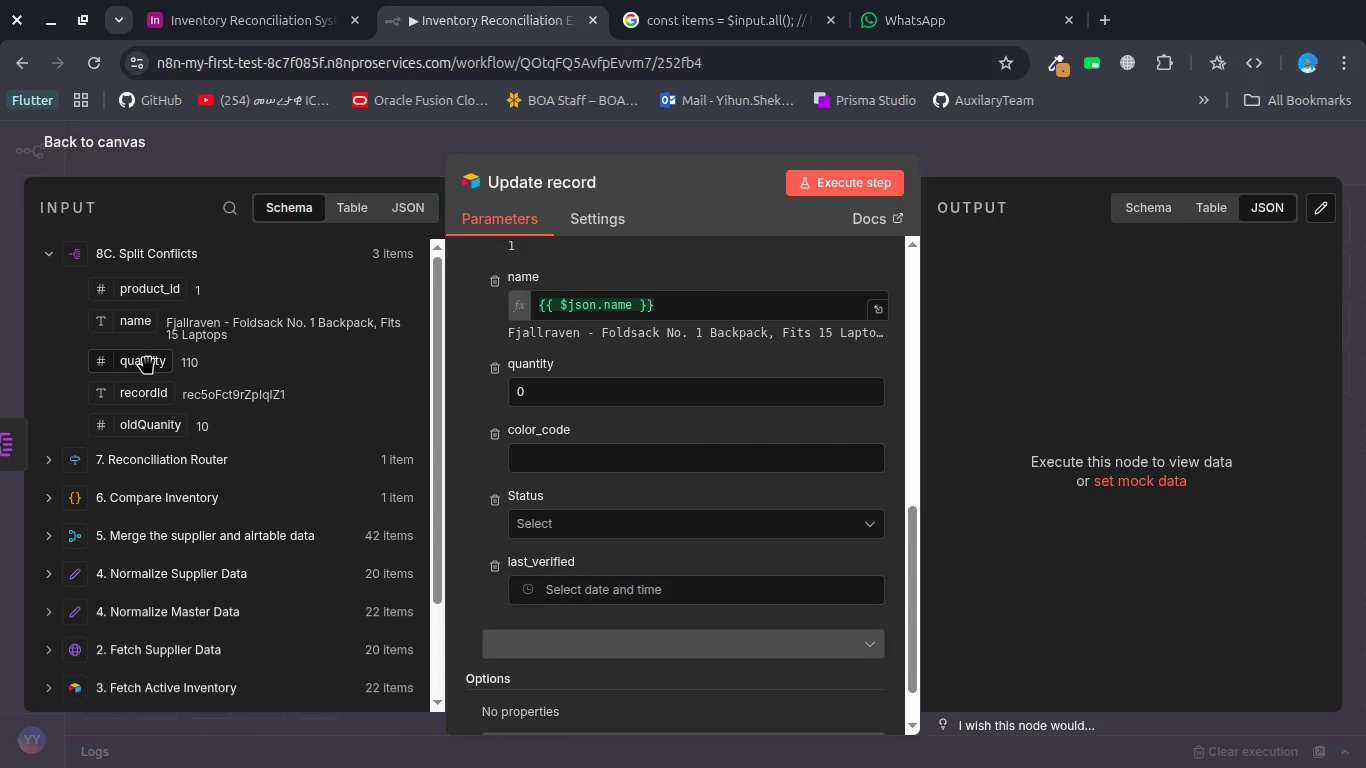 
left_click_drag(start_coordinate=[147, 358], to_coordinate=[558, 380])
 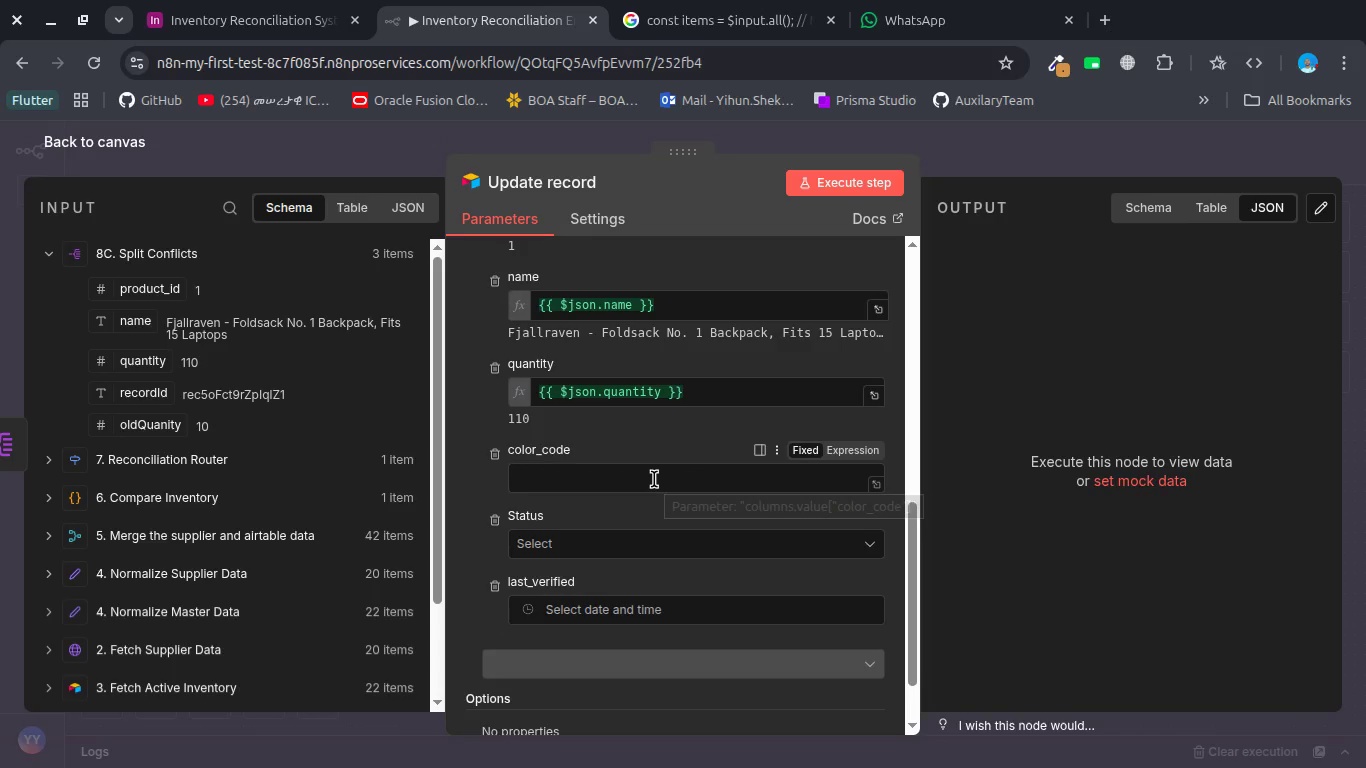 
wait(6.77)
 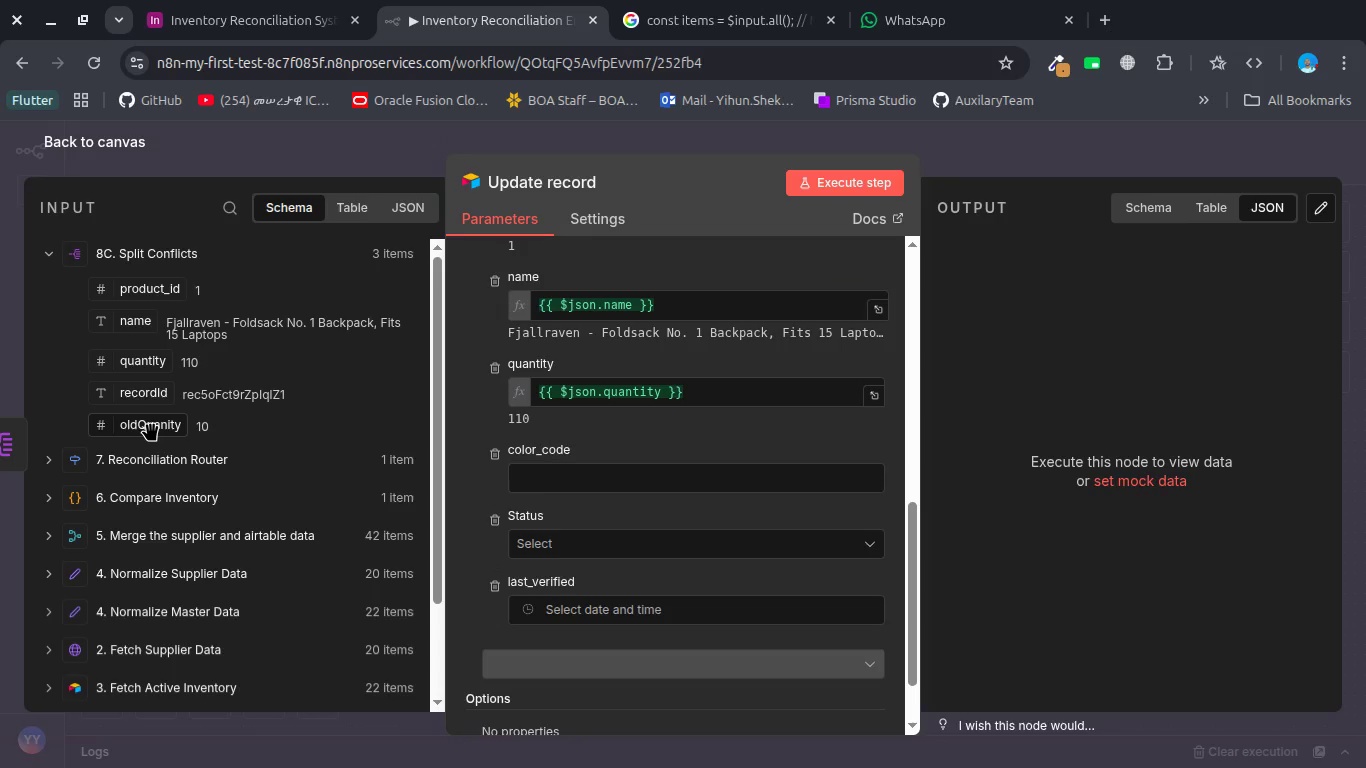 
left_click([600, 552])
 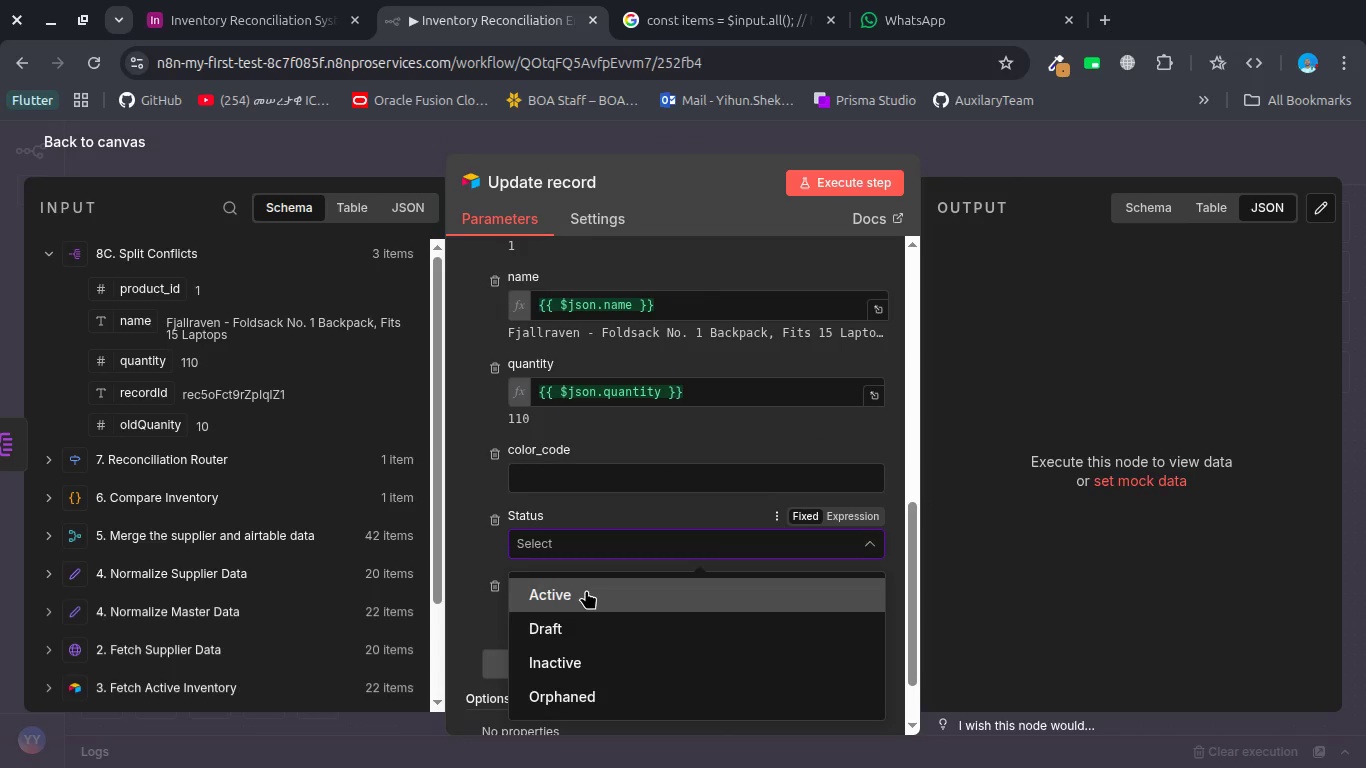 
left_click([586, 590])
 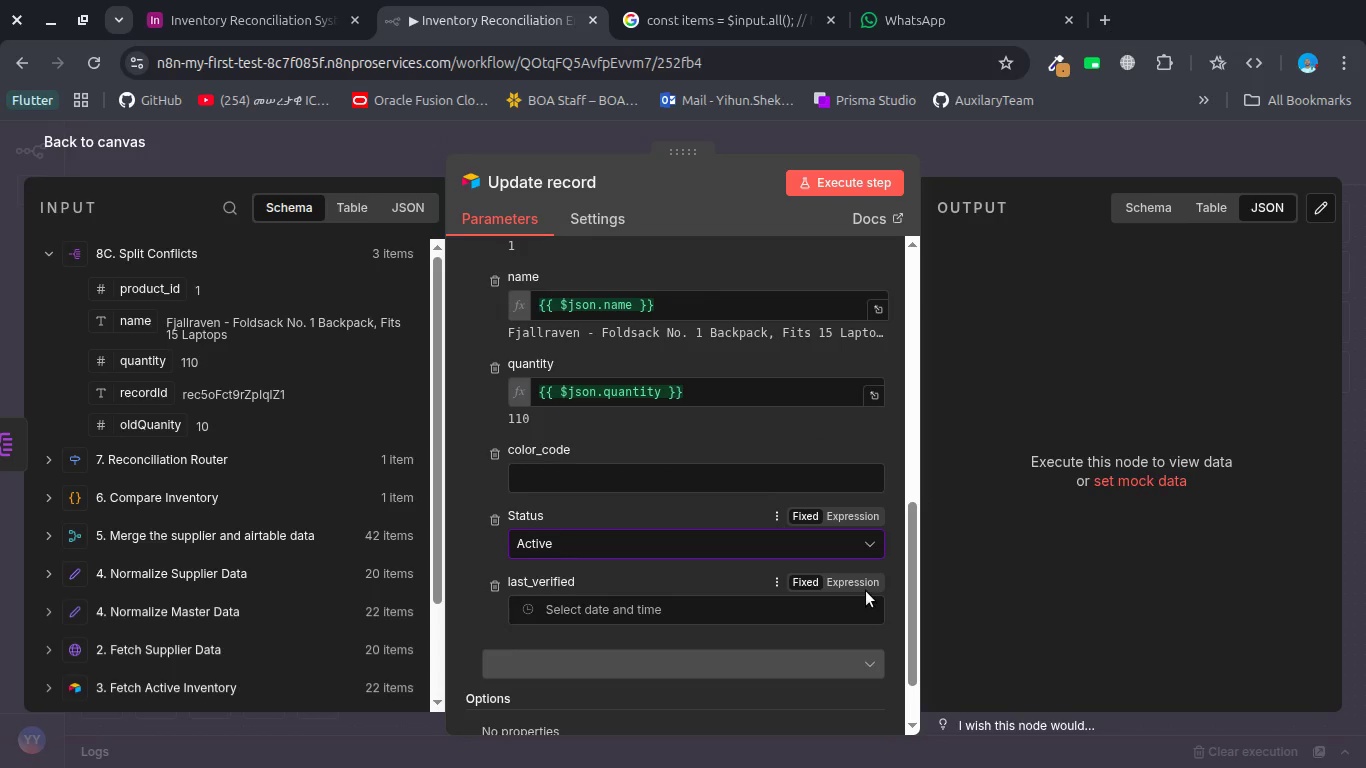 
left_click([855, 582])
 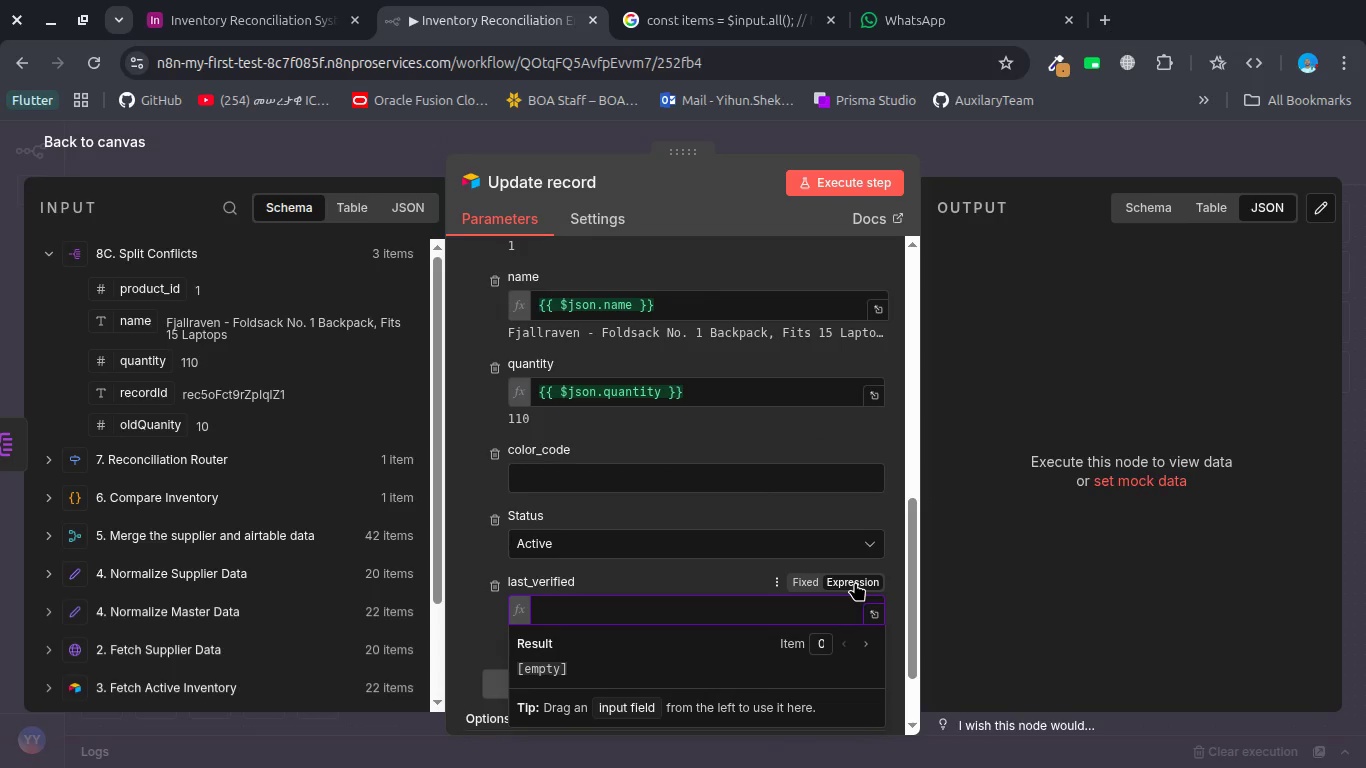 
key(Shift+BracketLeft)
 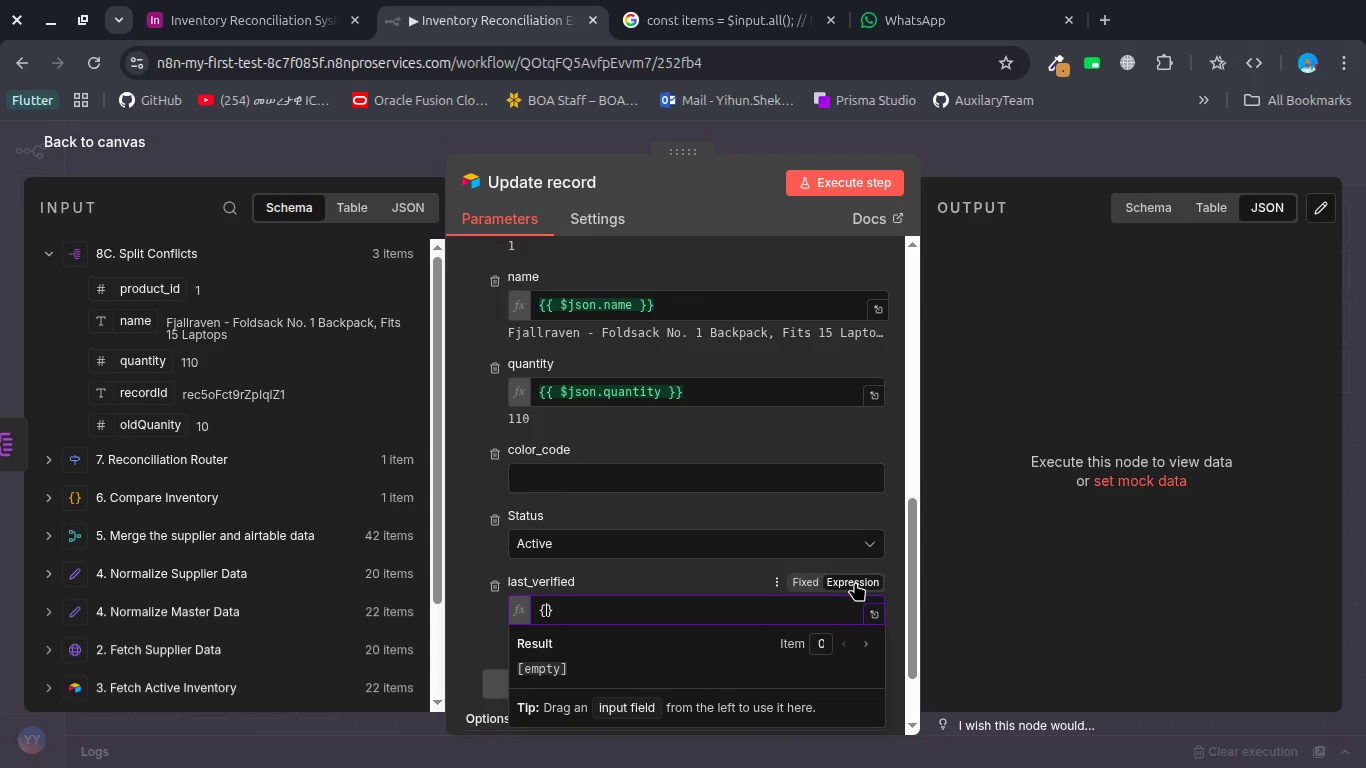 
key(Shift+BracketLeft)
 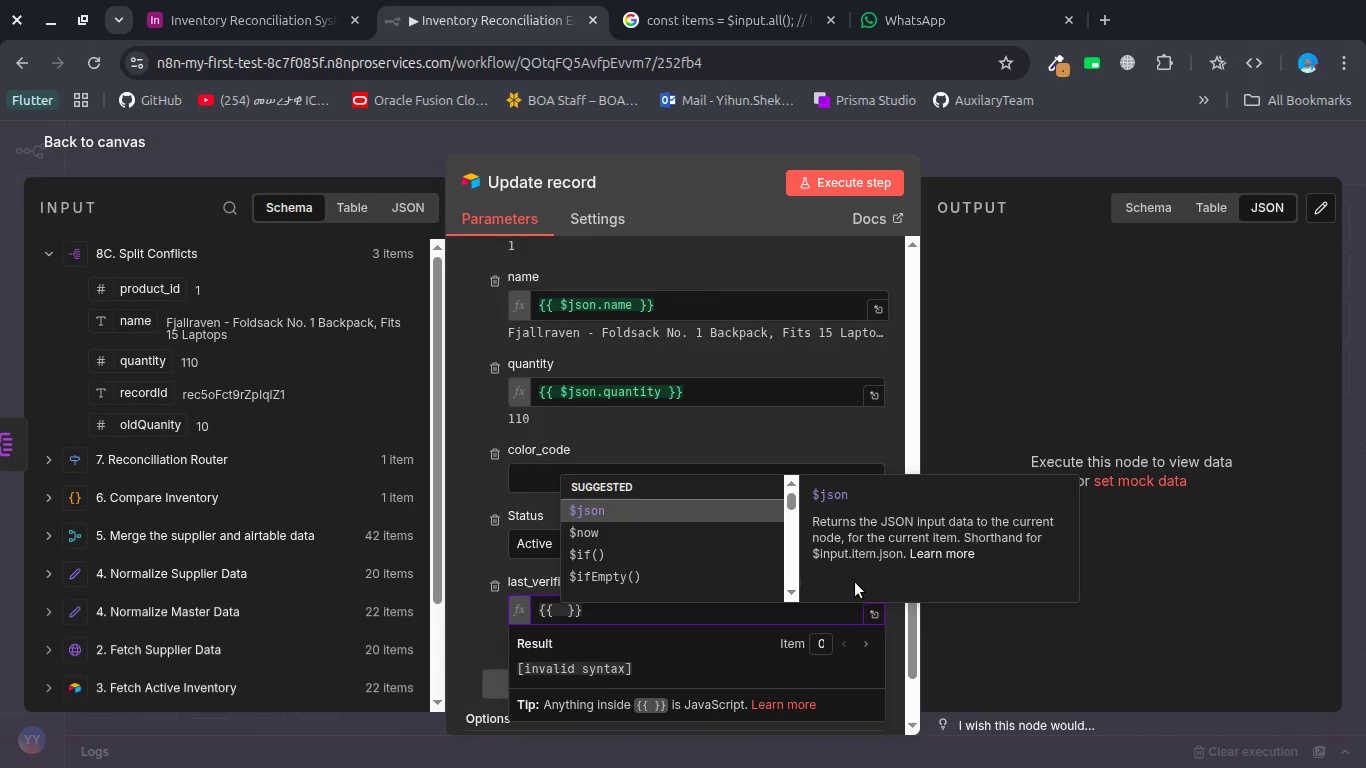 
key(ArrowDown)
 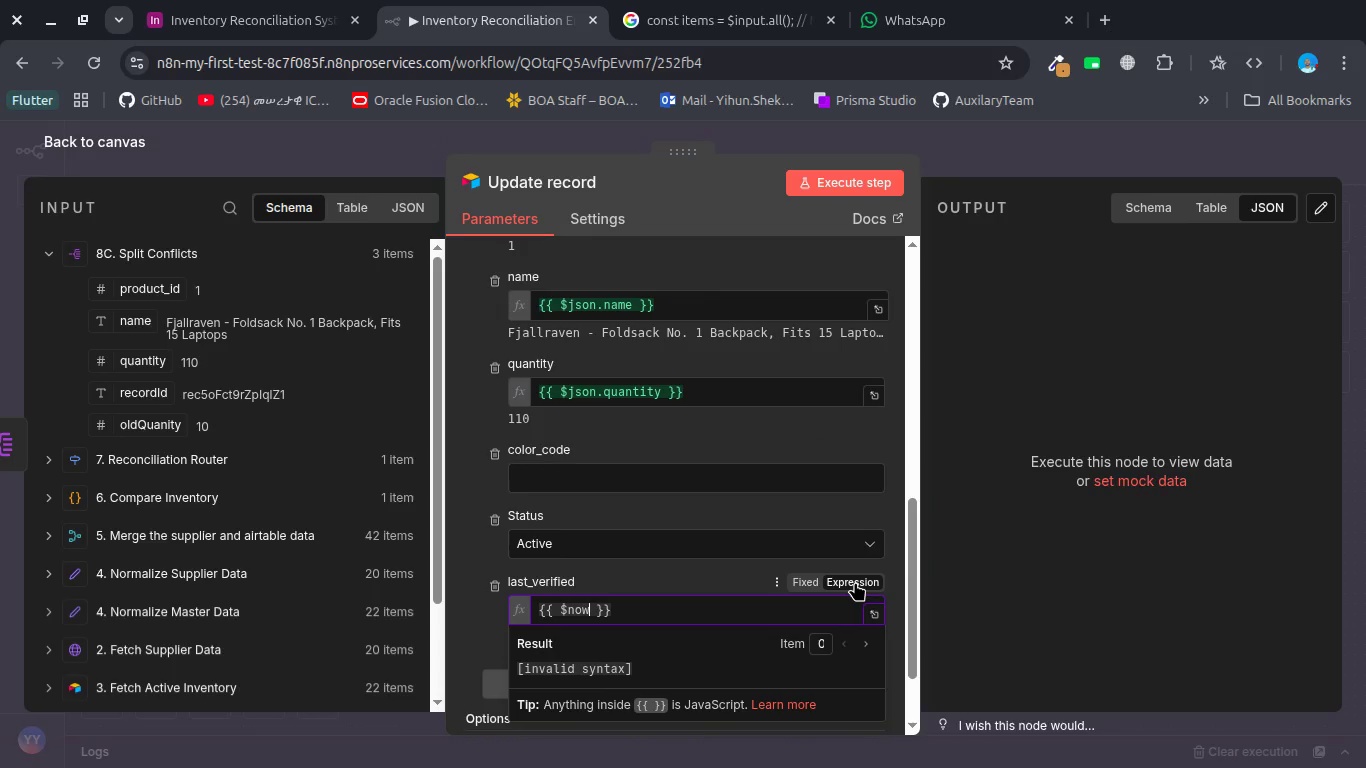 
key(Enter)
 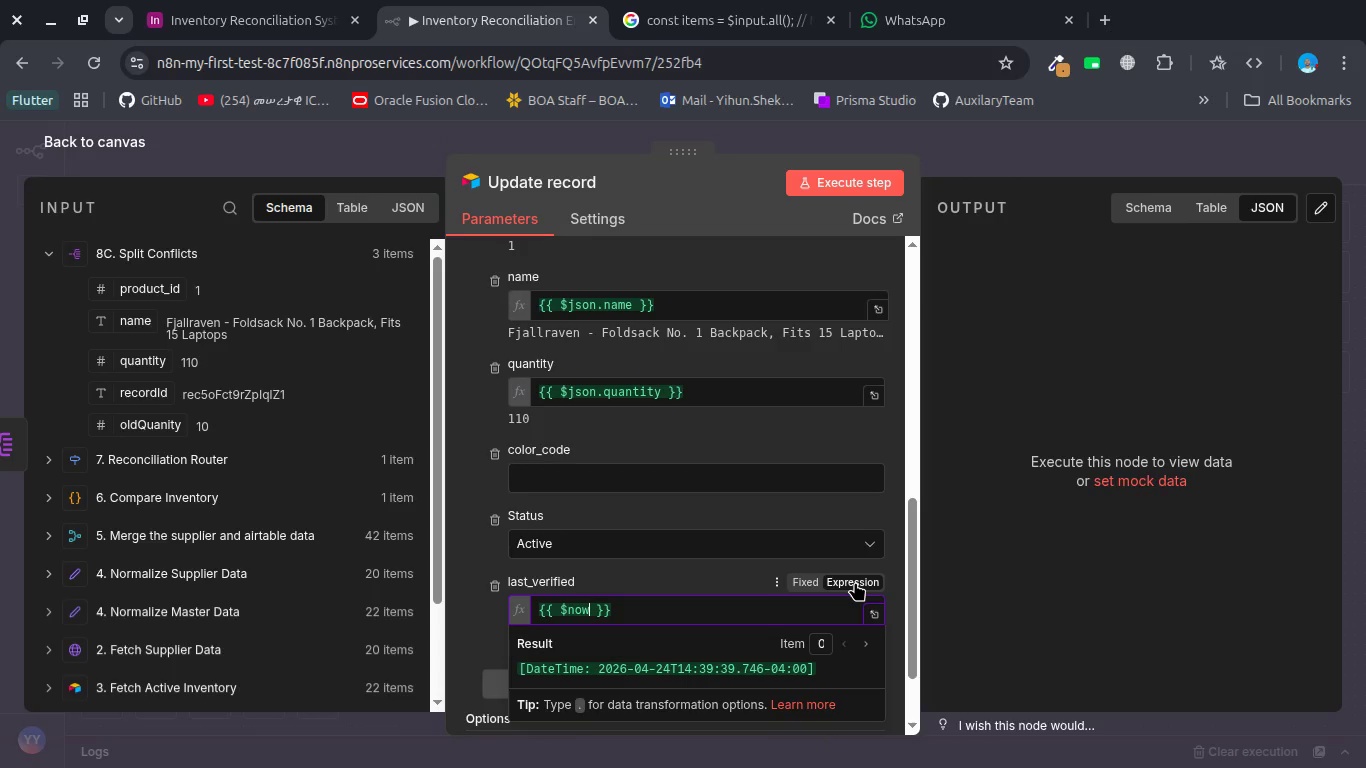 
wait(5.12)
 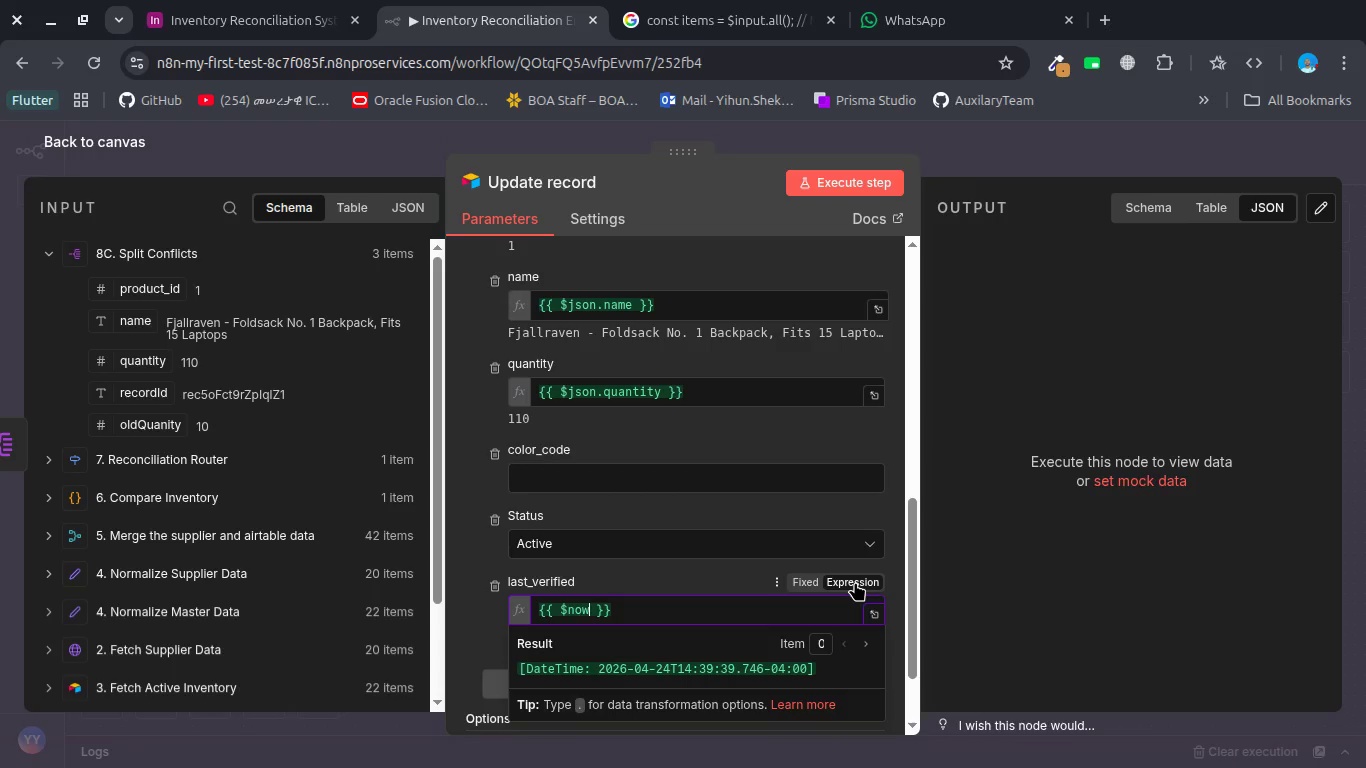 
left_click([717, 540])
 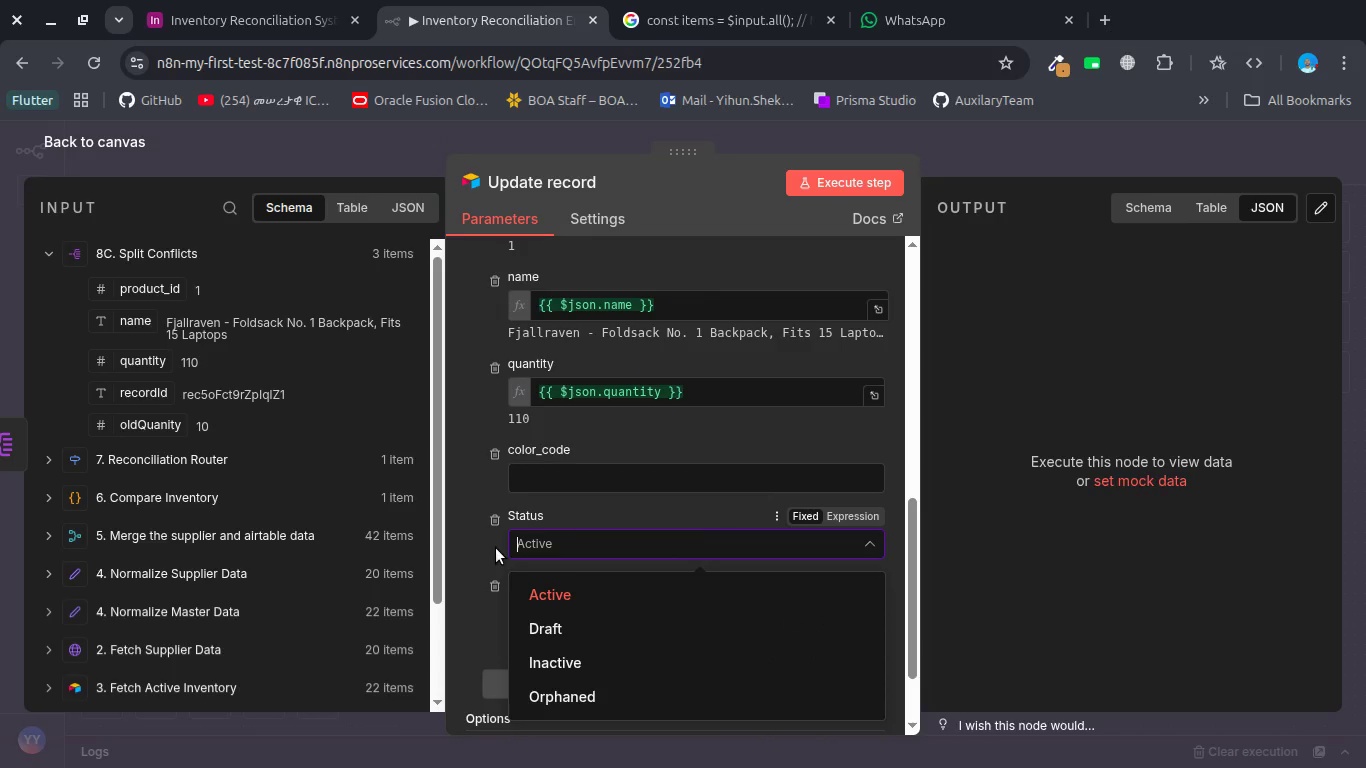 
left_click([472, 547])
 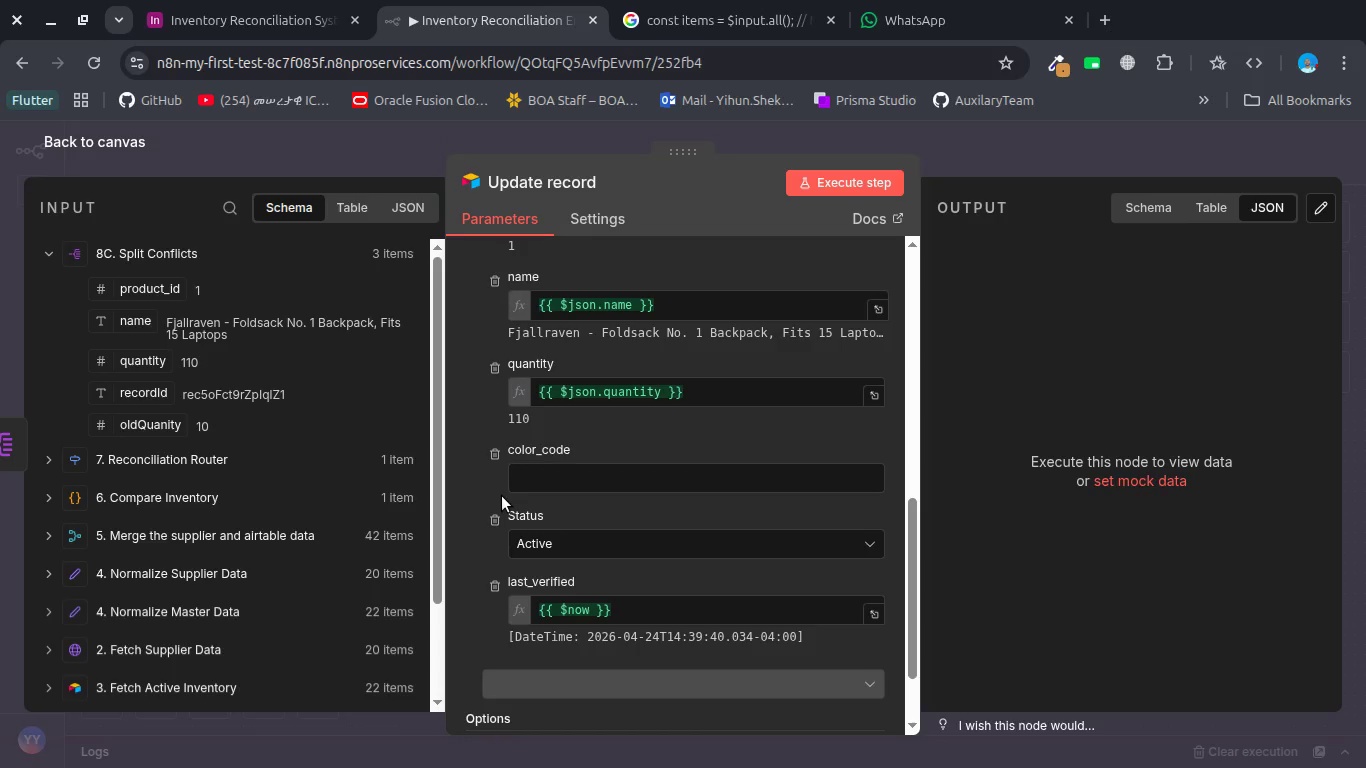 
wait(65.27)
 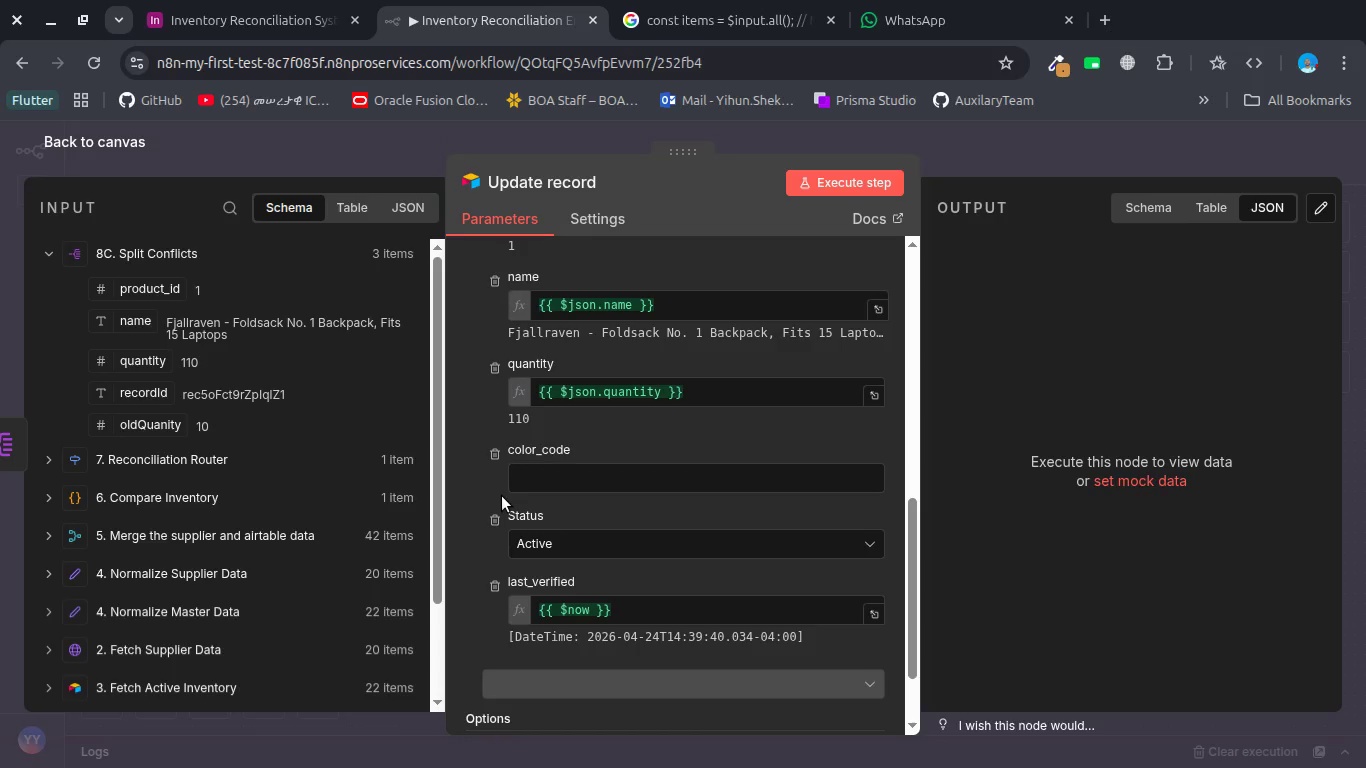 
left_click([285, 34])
 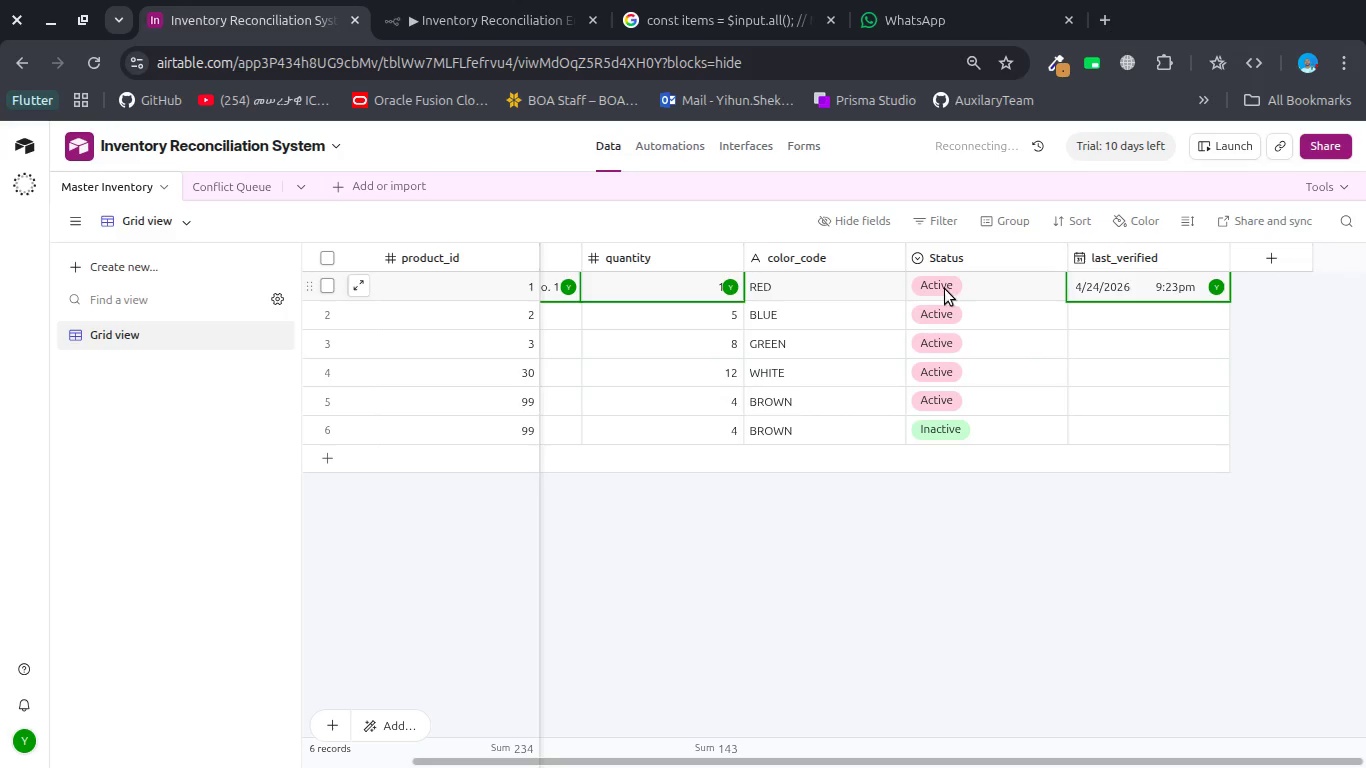 
double_click([965, 262])
 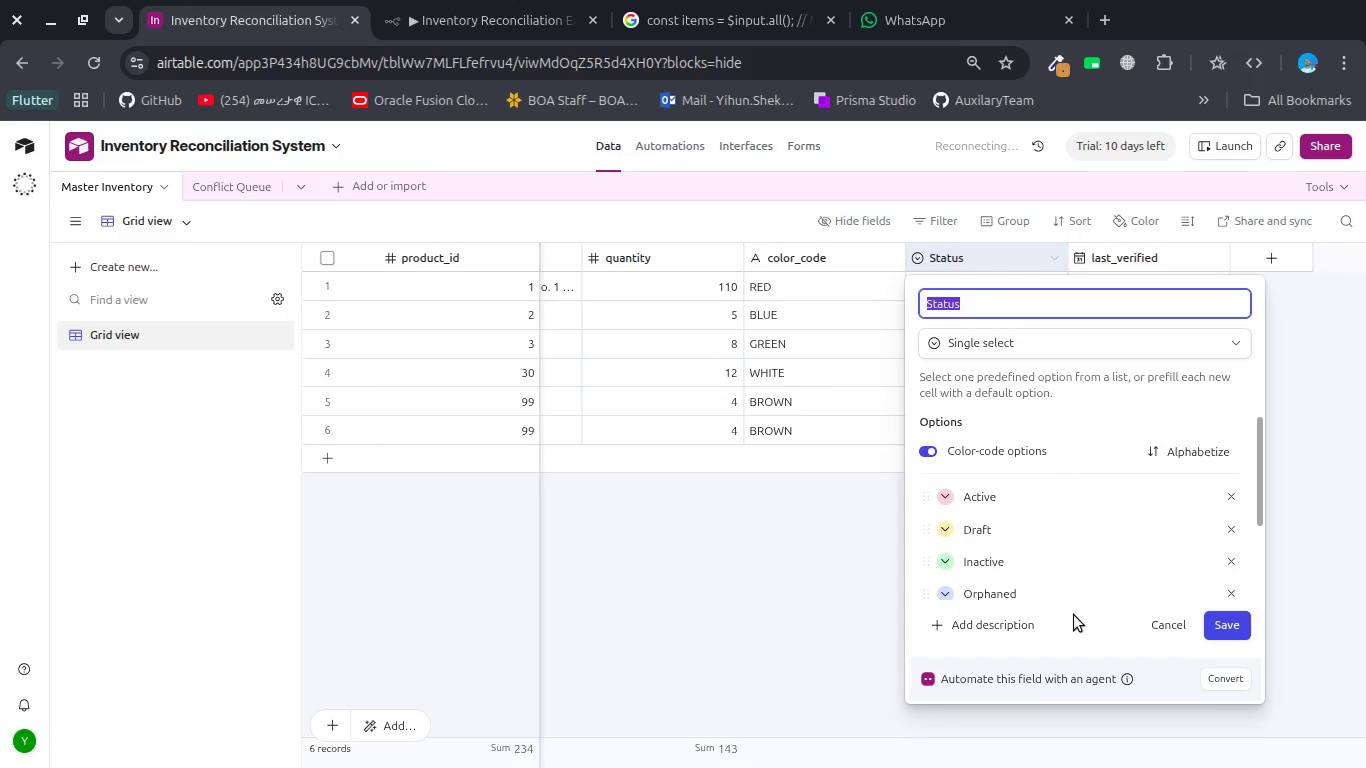 
wait(7.68)
 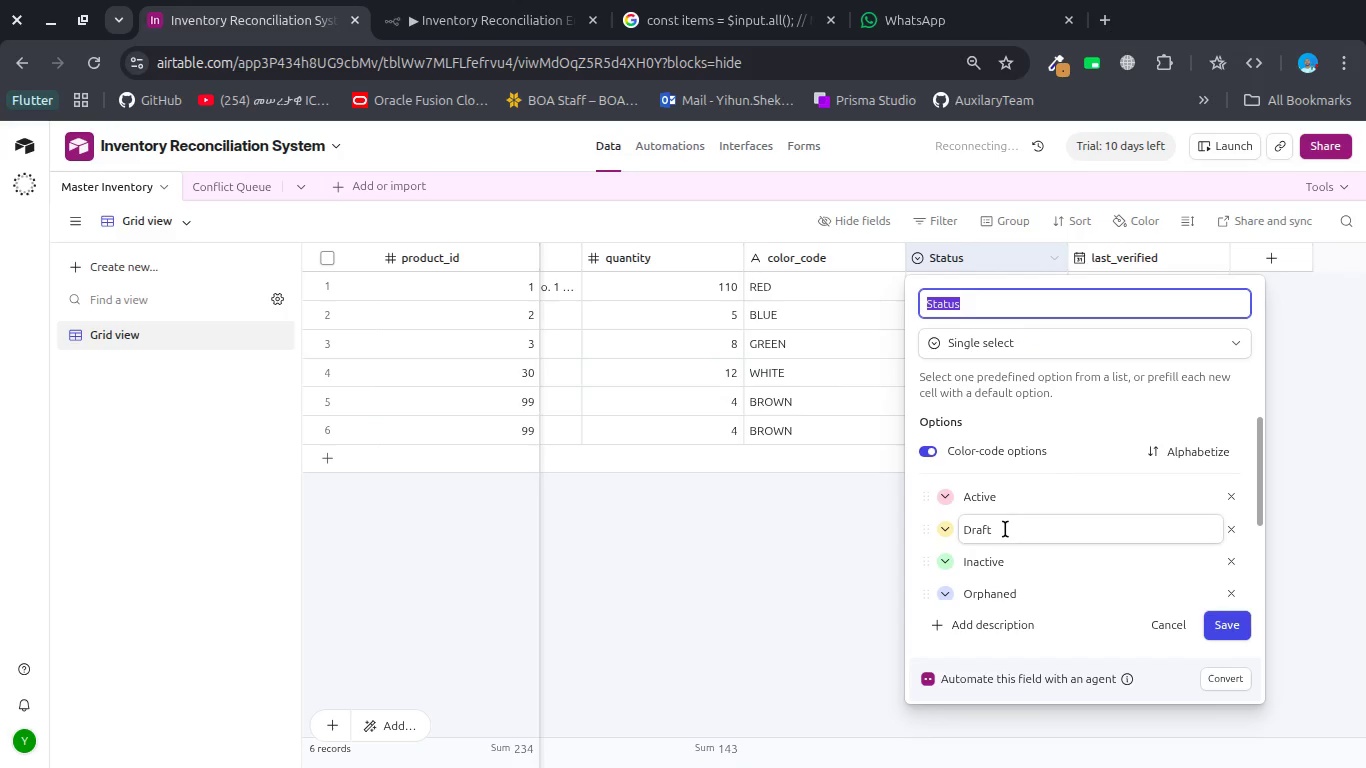 
left_click([991, 619])
 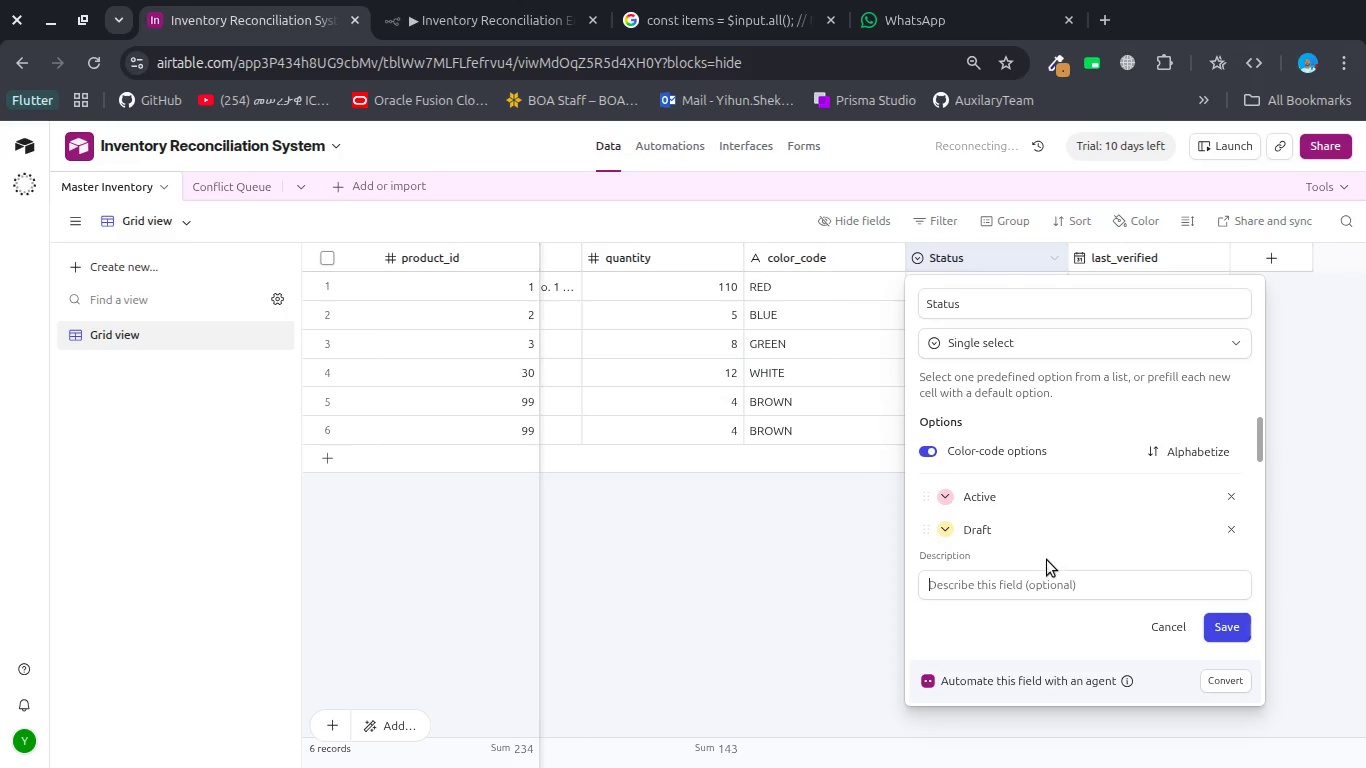 
left_click([1036, 537])
 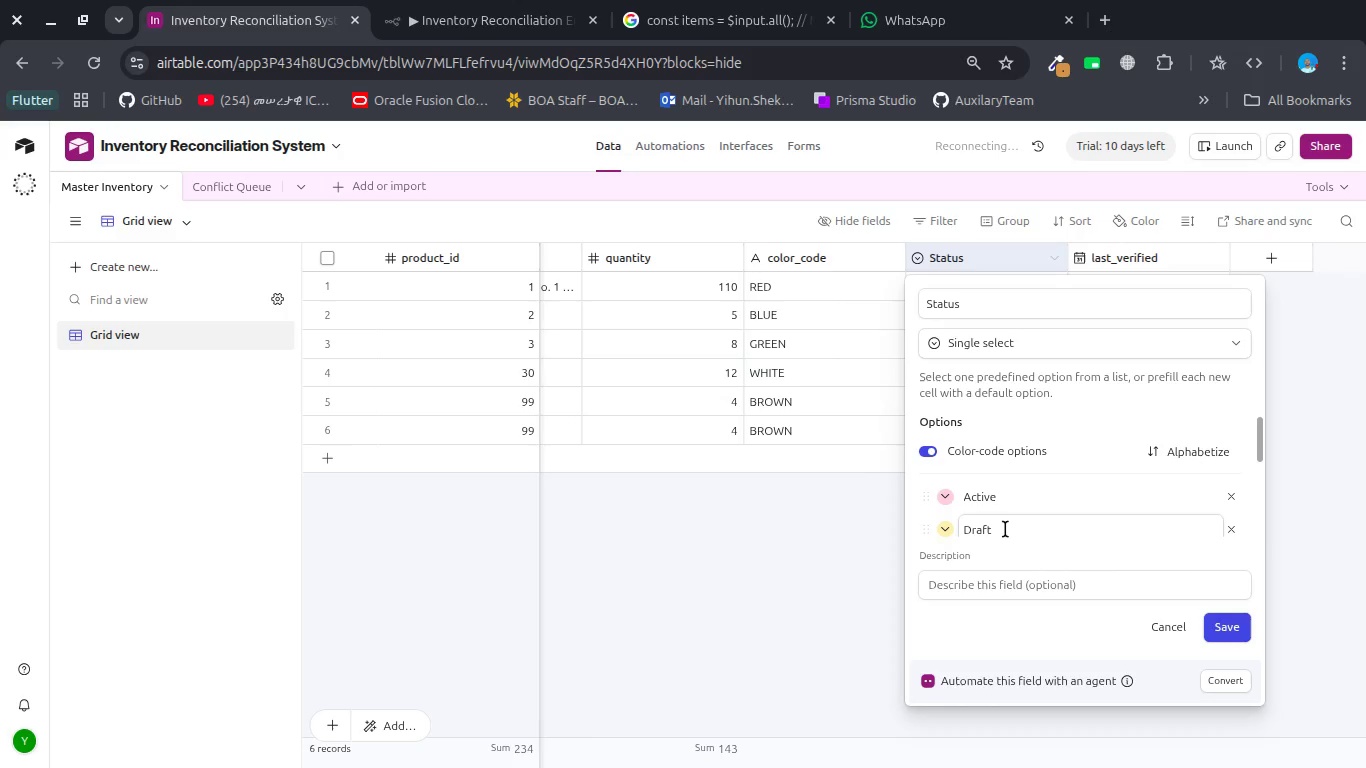 
left_click([993, 529])
 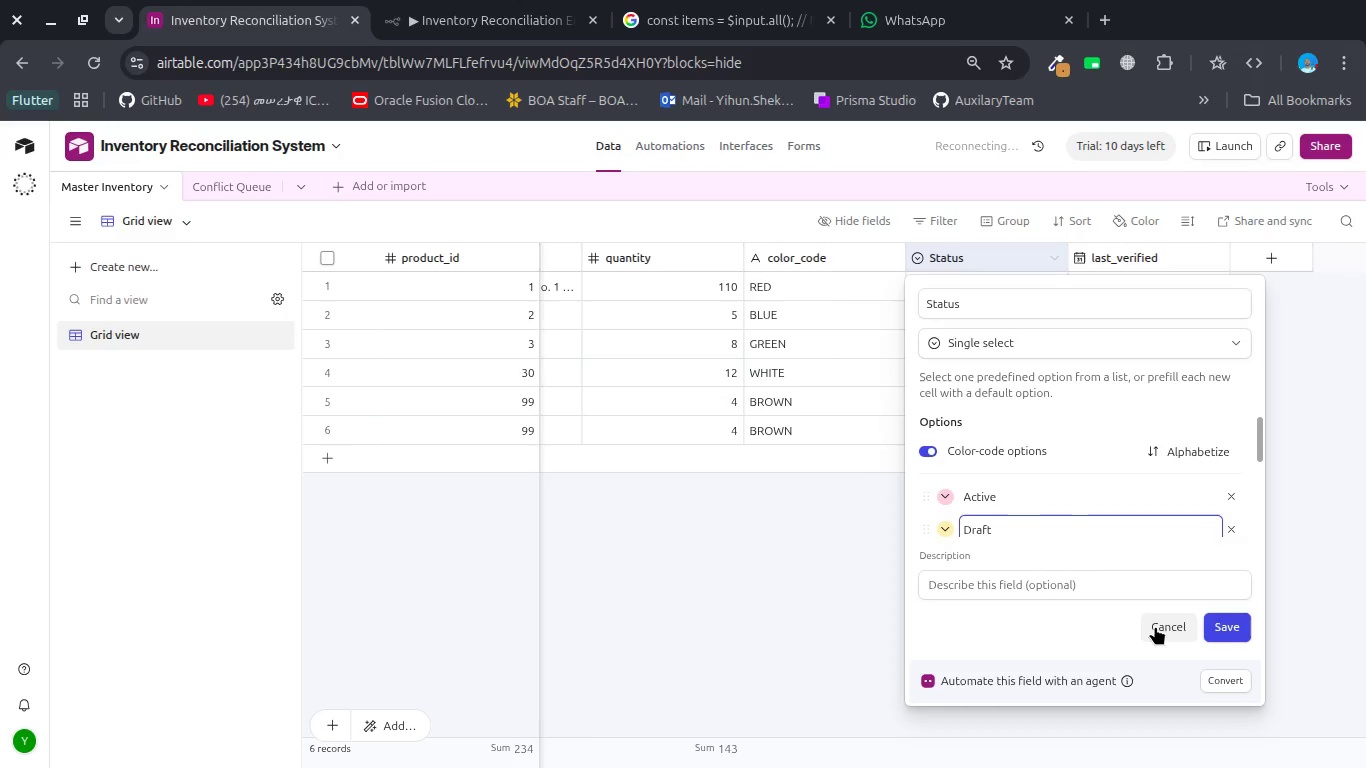 
left_click([1159, 625])
 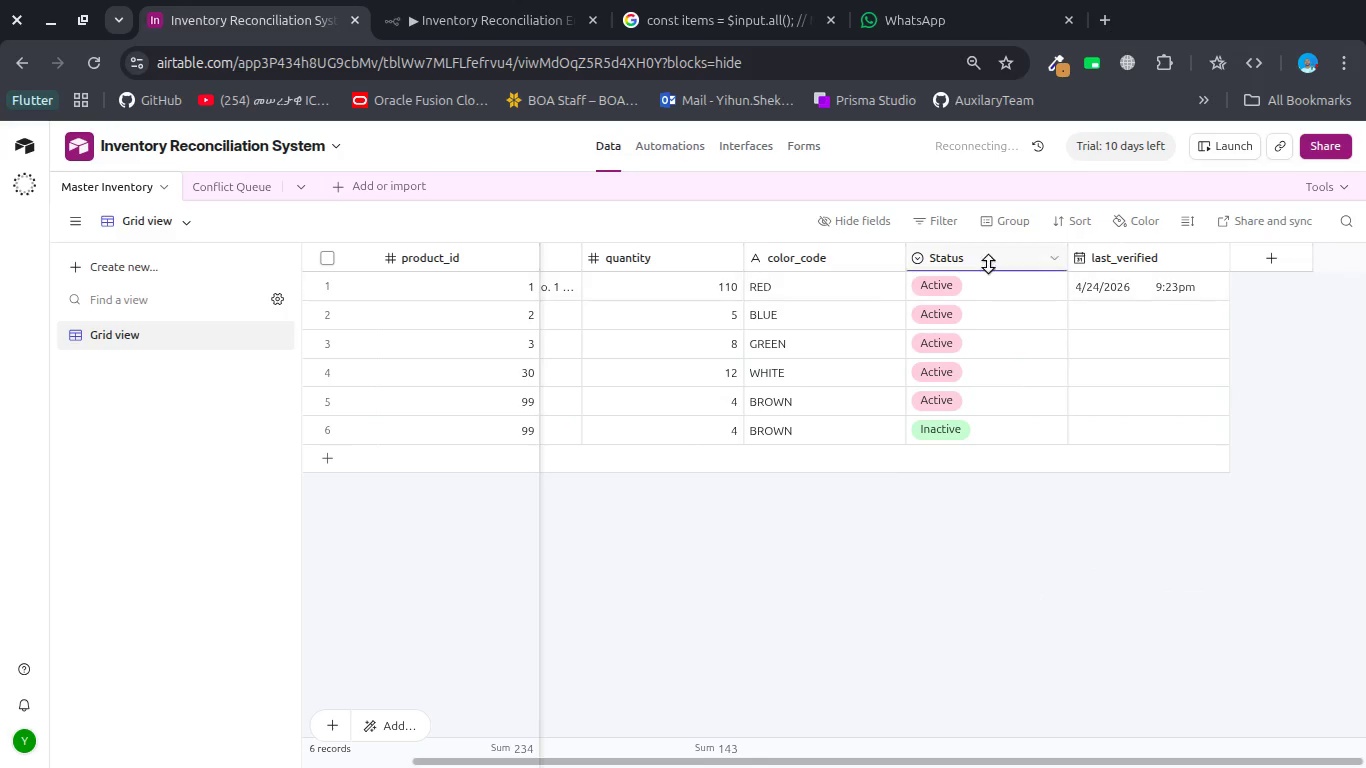 
double_click([988, 261])
 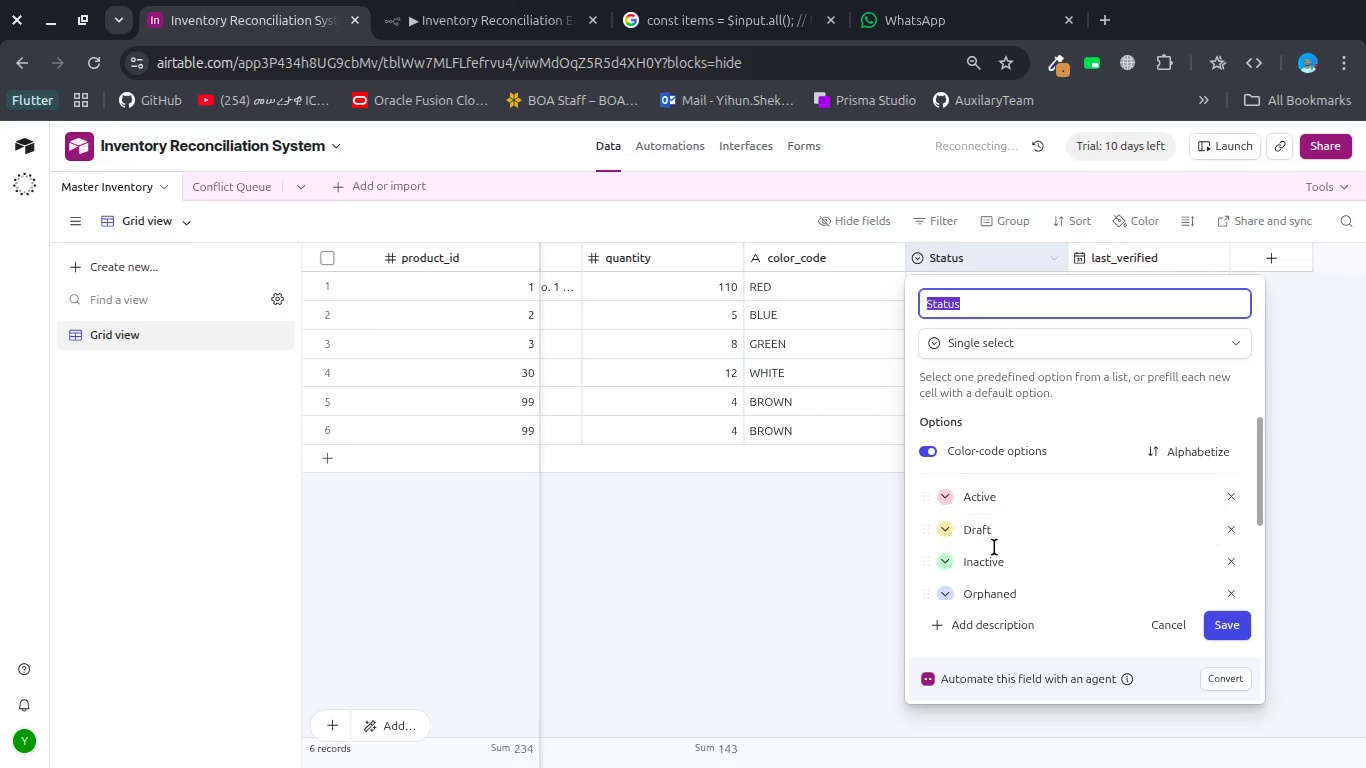 
scroll: coordinate [994, 547], scroll_direction: down, amount: 9.0
 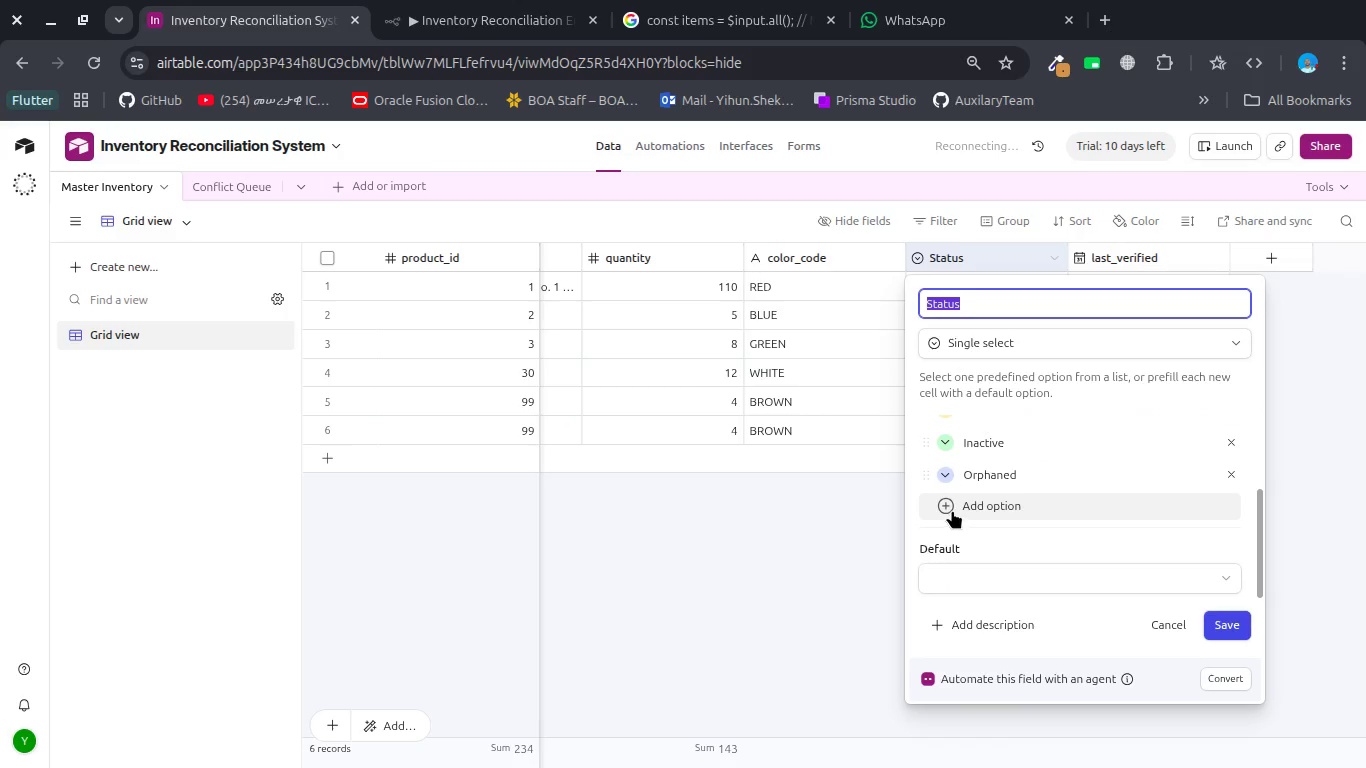 
left_click([952, 510])
 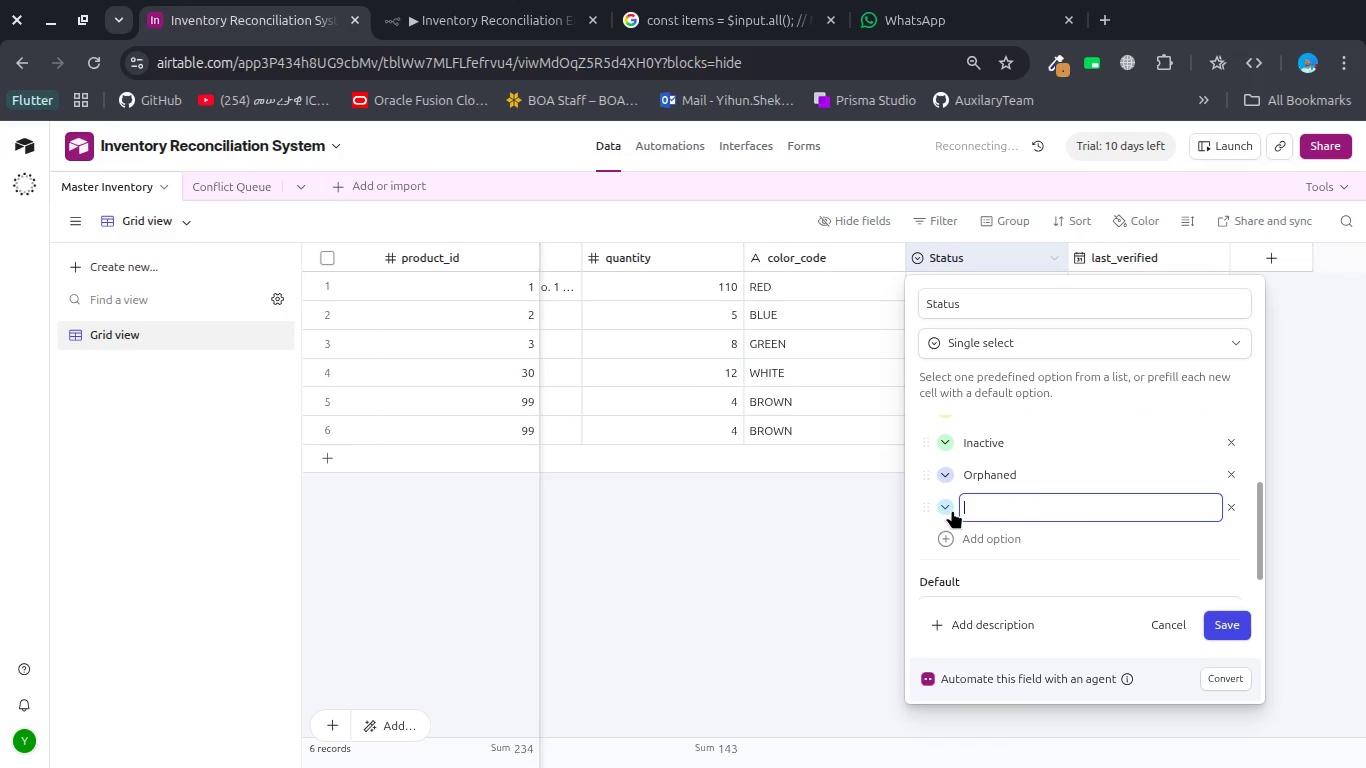 
type(Updated)
 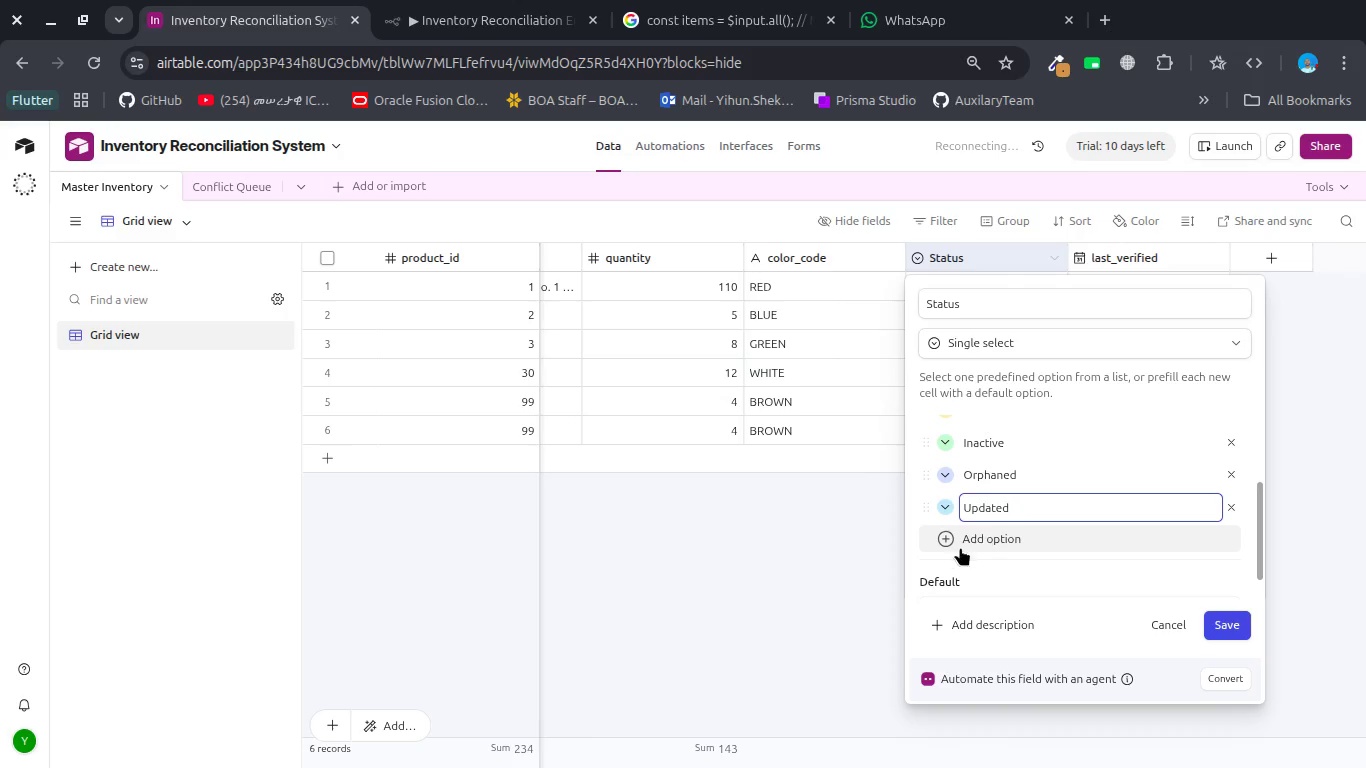 
left_click([949, 536])
 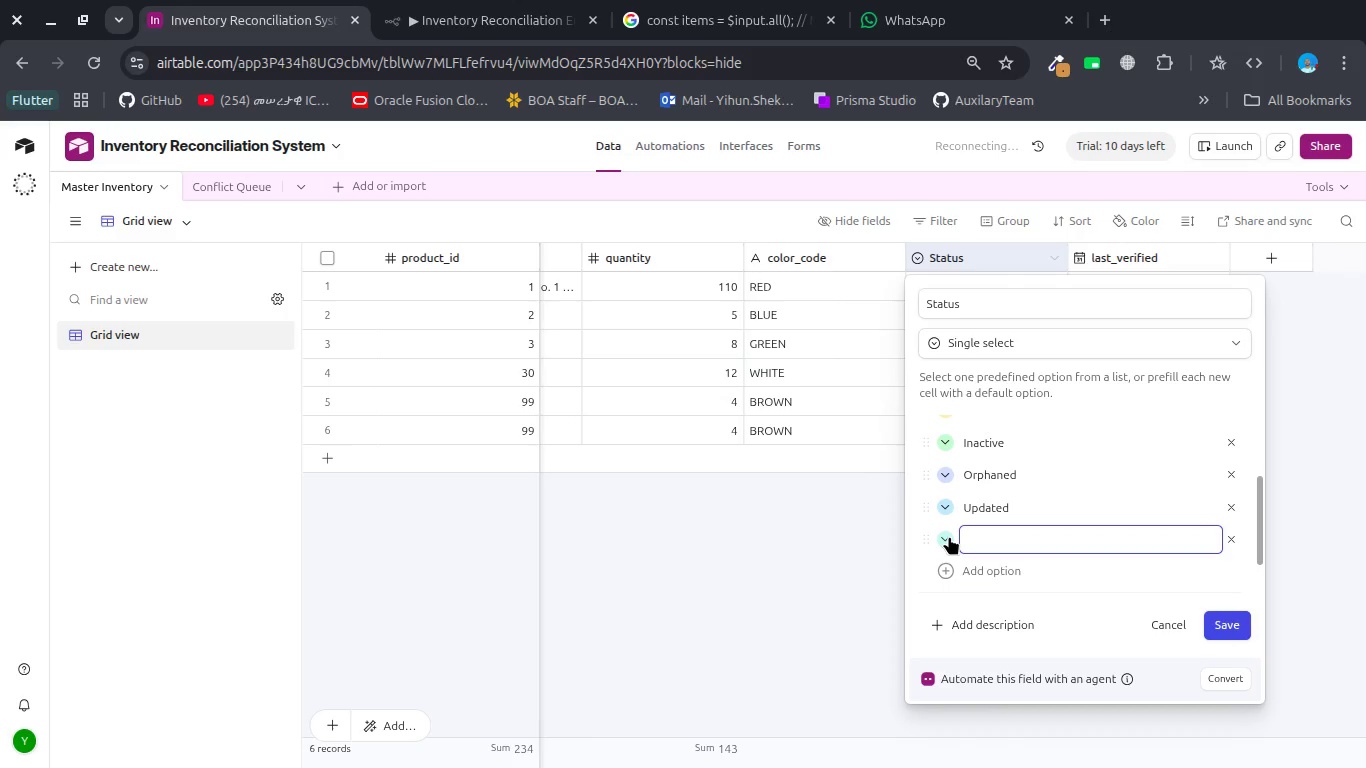 
type(Conflict)
 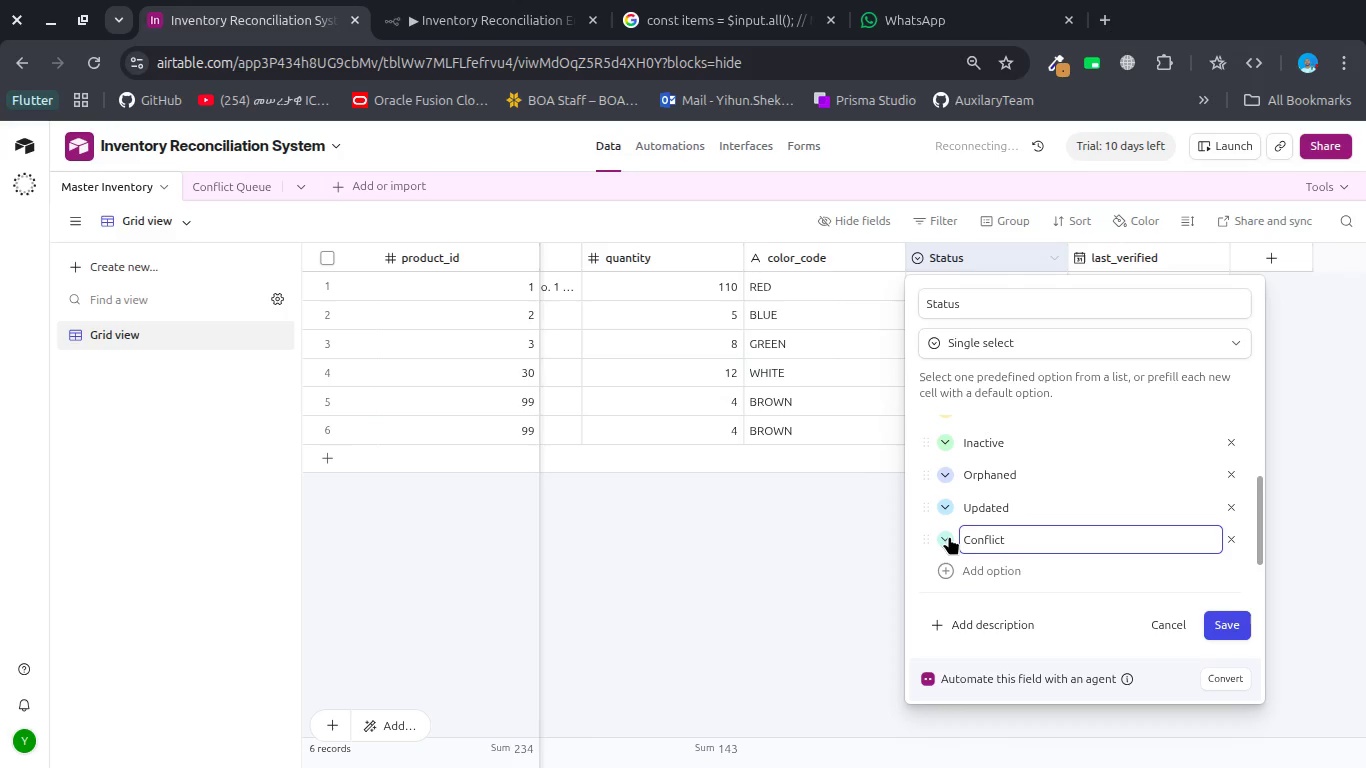 
key(Enter)
 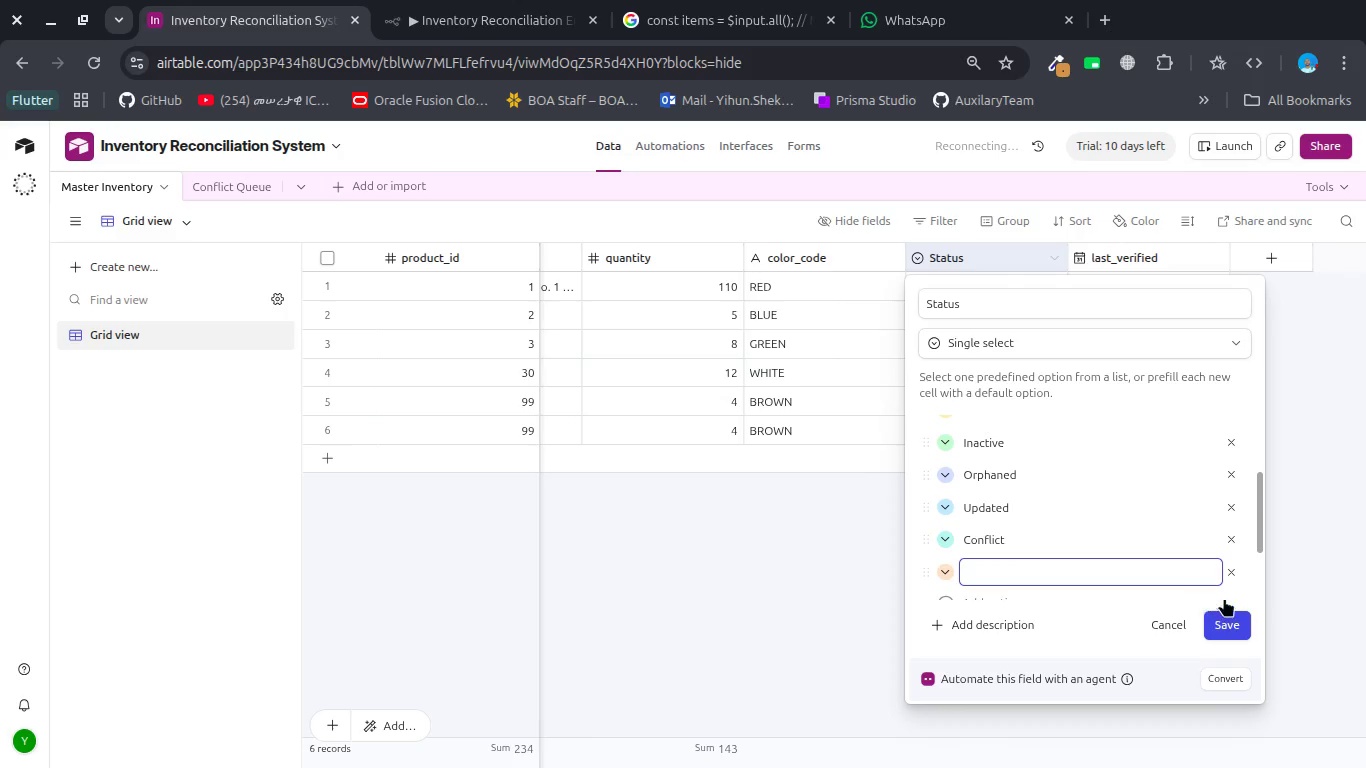 
left_click([1232, 575])
 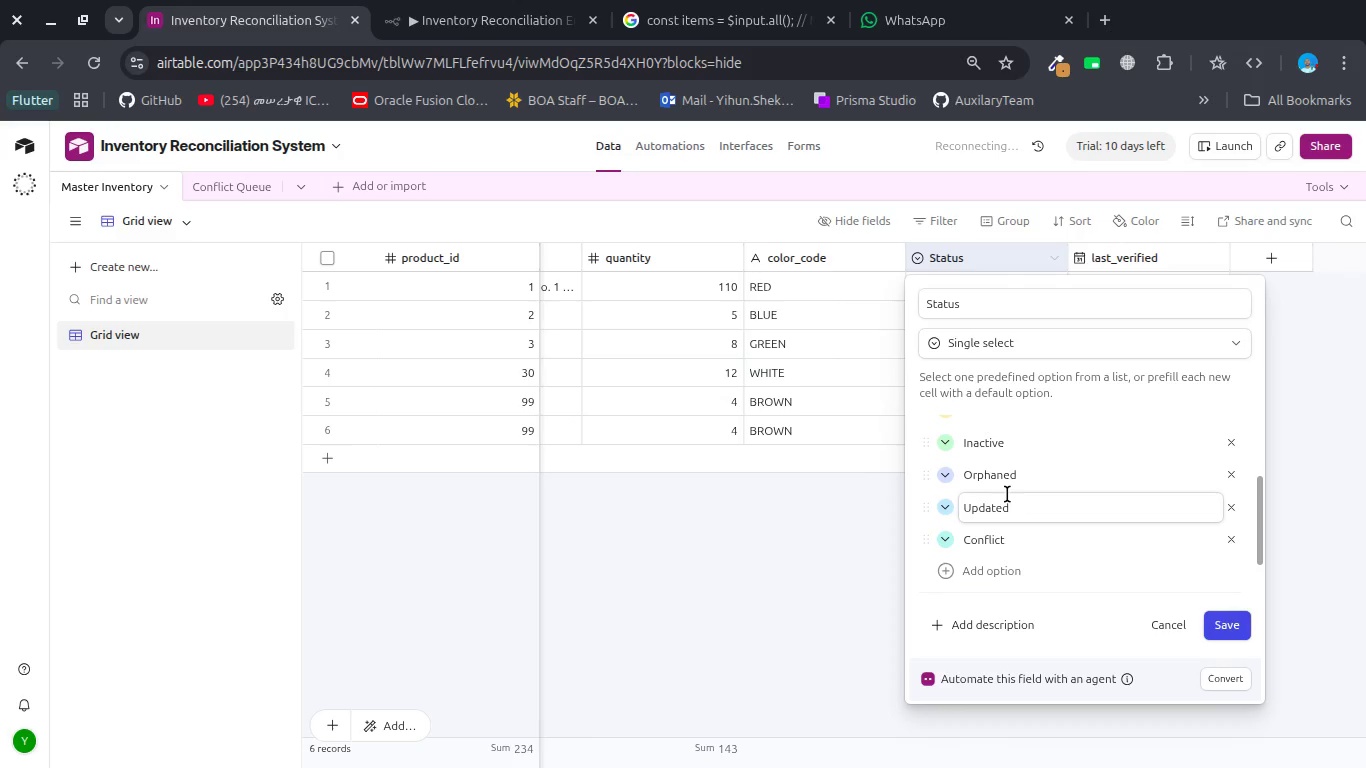 
scroll: coordinate [1007, 504], scroll_direction: up, amount: 4.0
 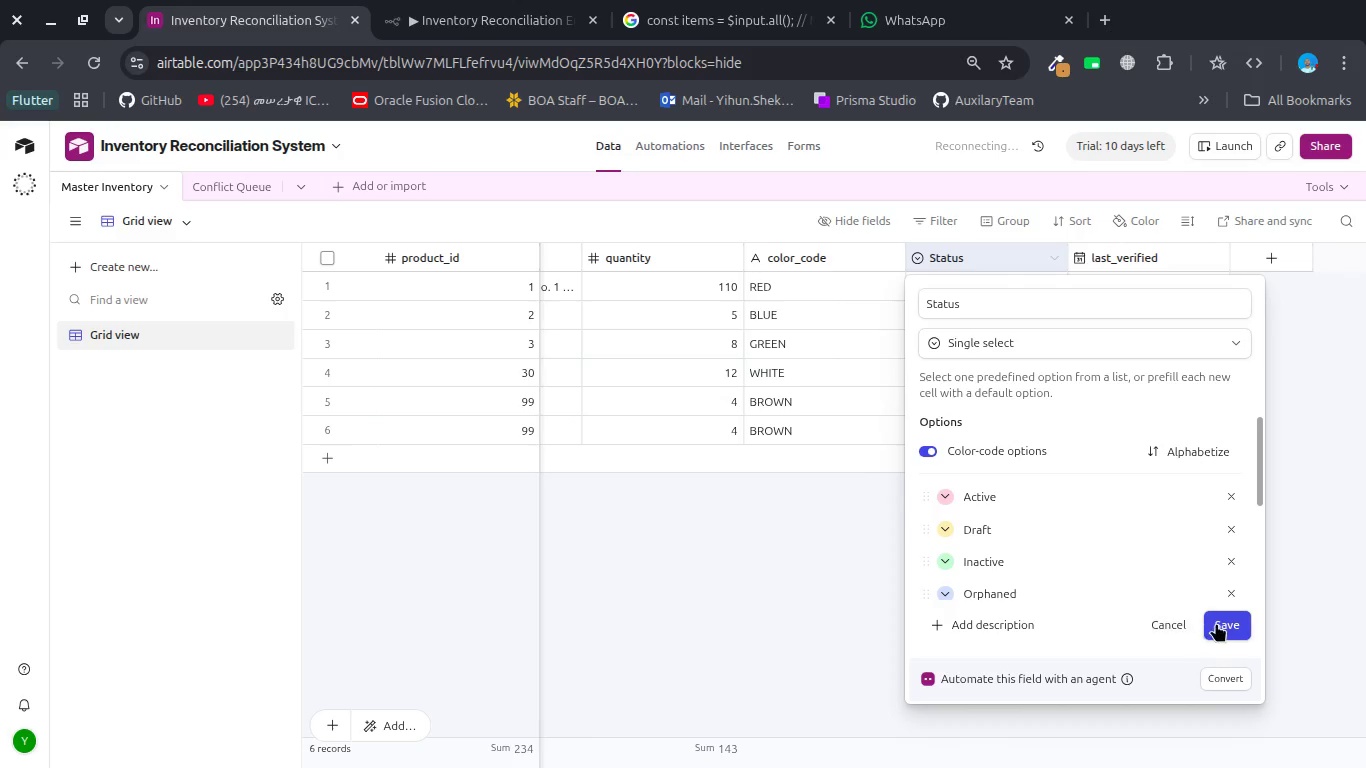 
left_click([1218, 623])
 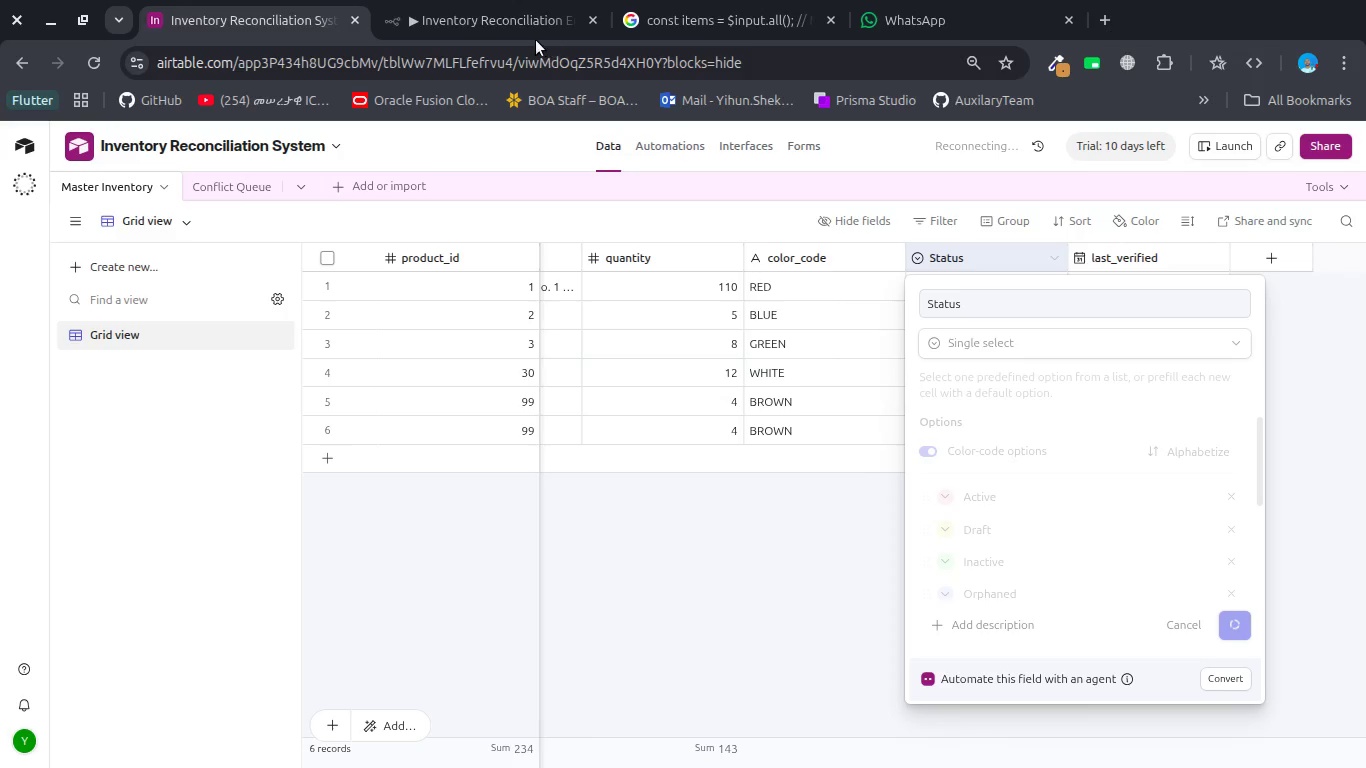 
left_click([515, 27])
 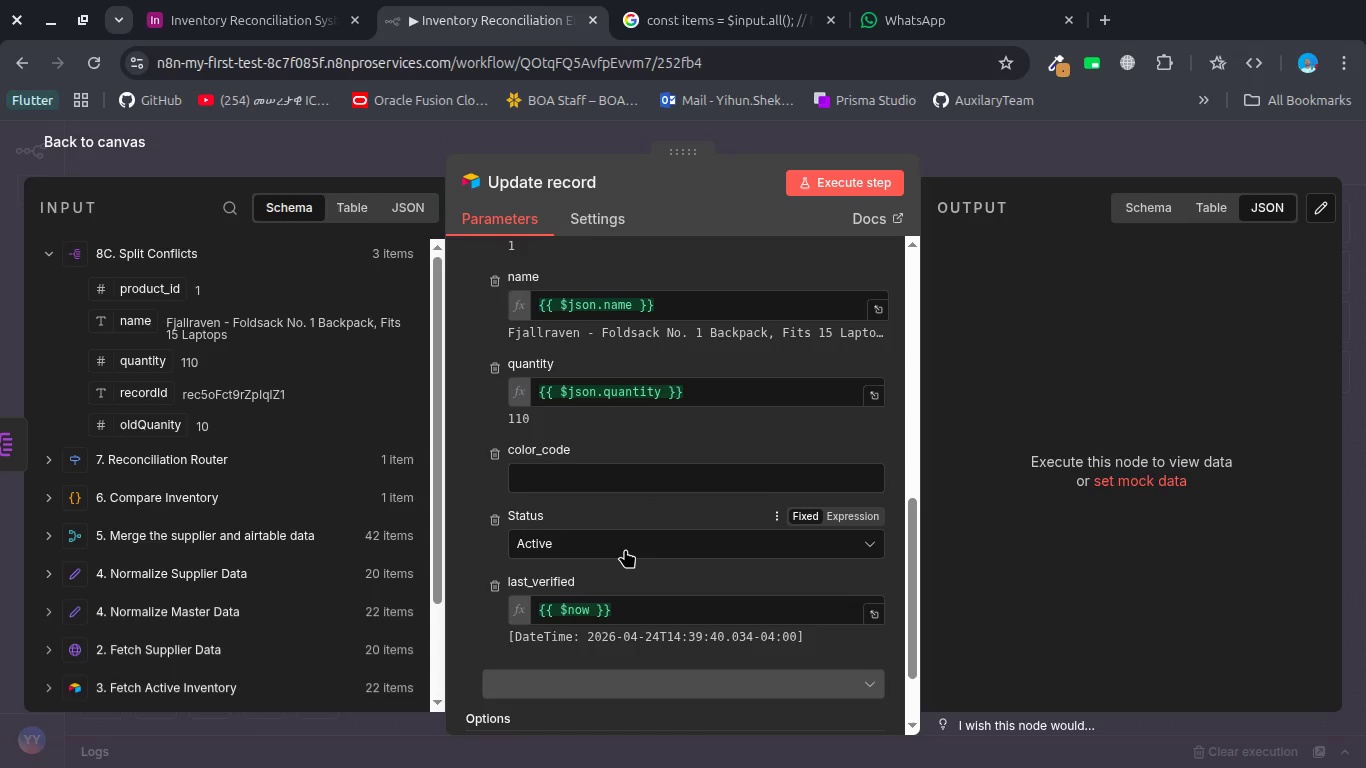 
left_click([722, 543])
 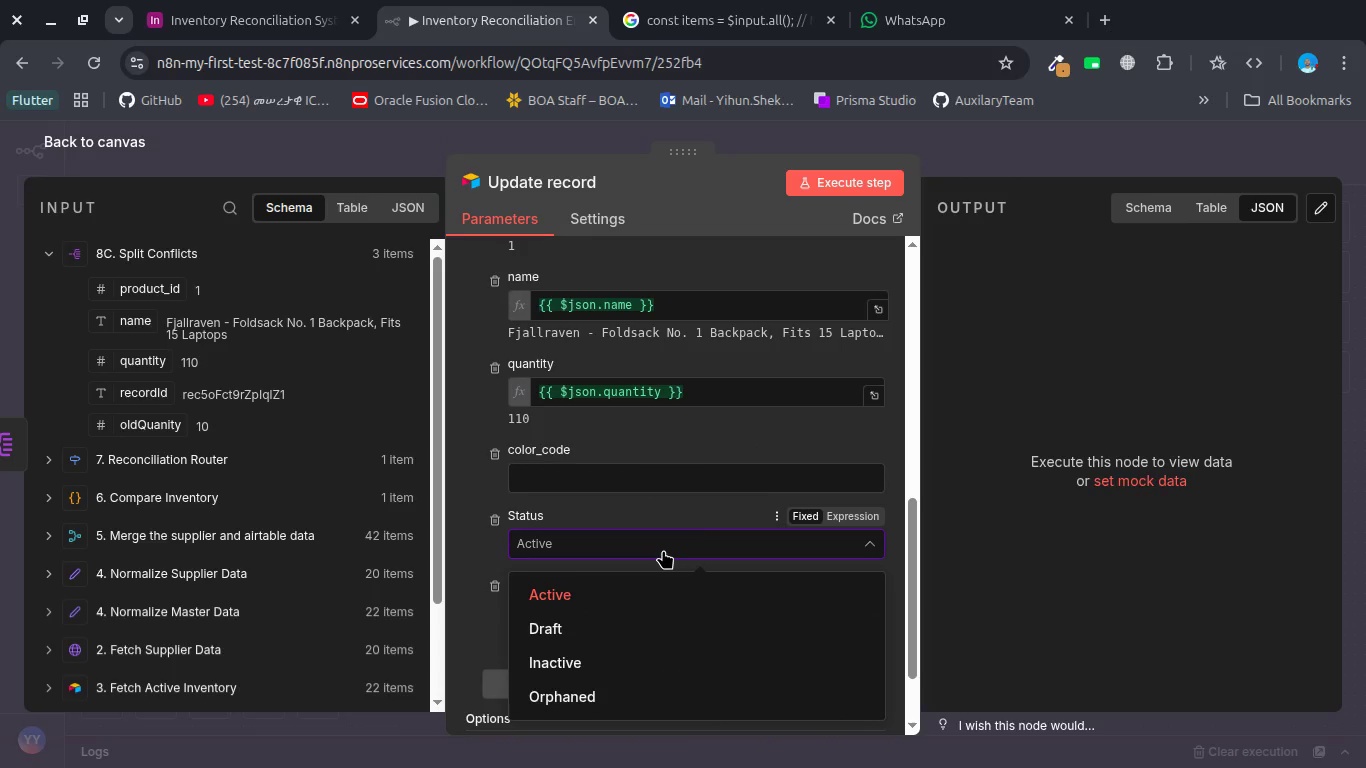 
double_click([663, 550])
 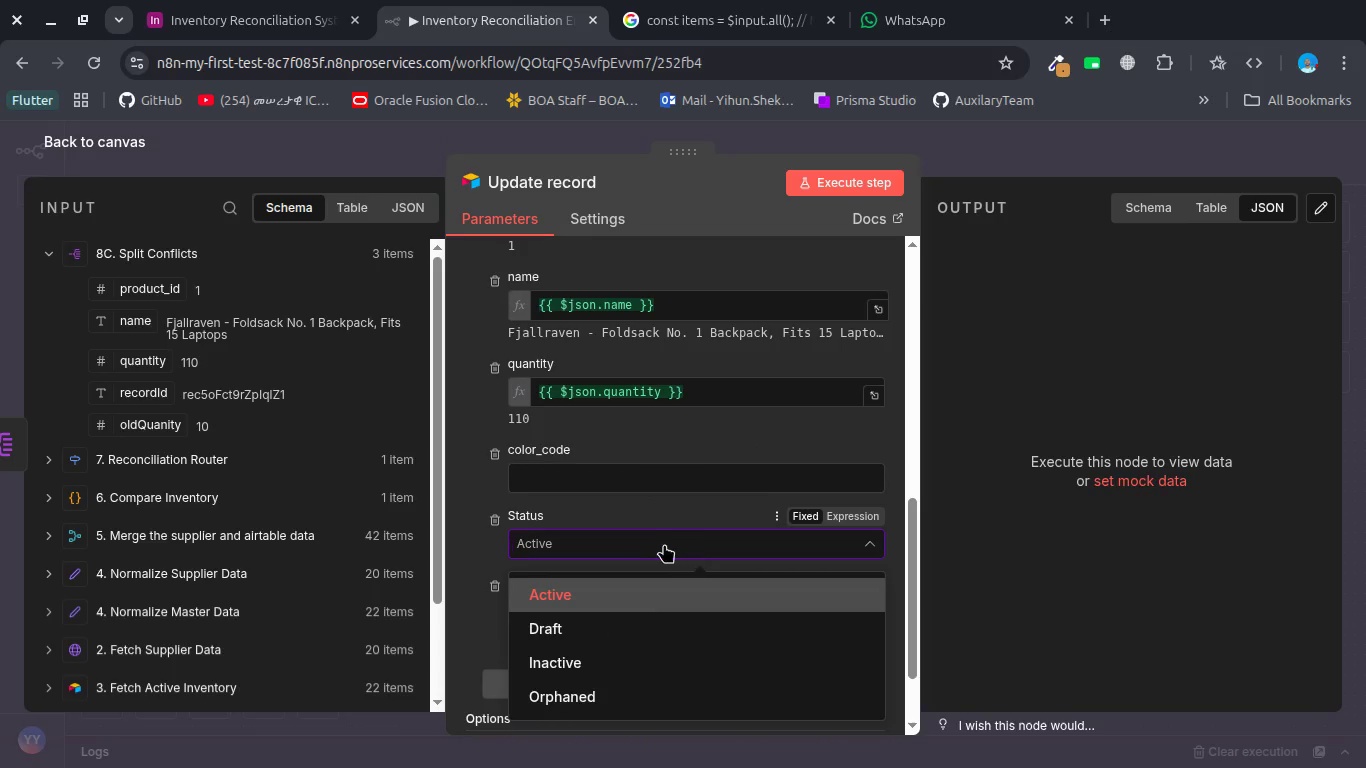 
left_click([652, 543])
 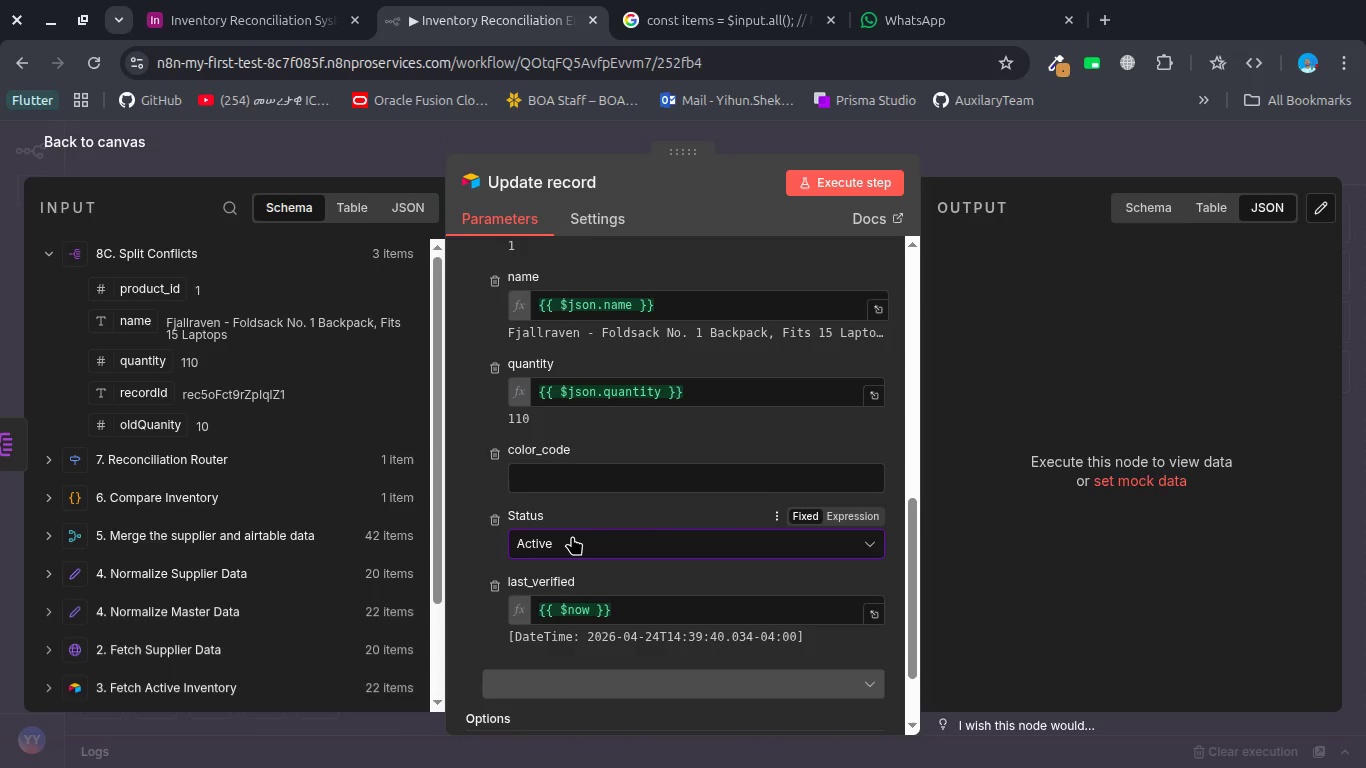 
double_click([572, 536])
 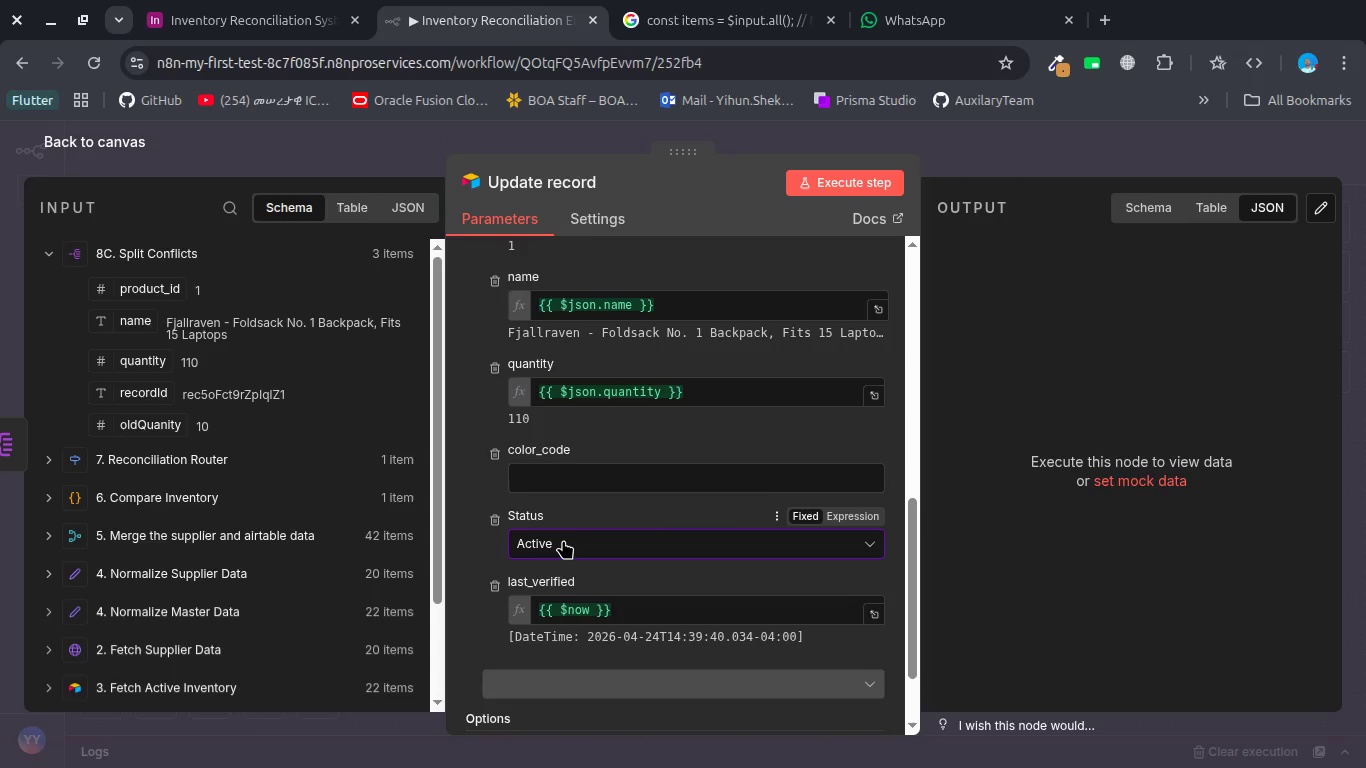 
double_click([563, 540])
 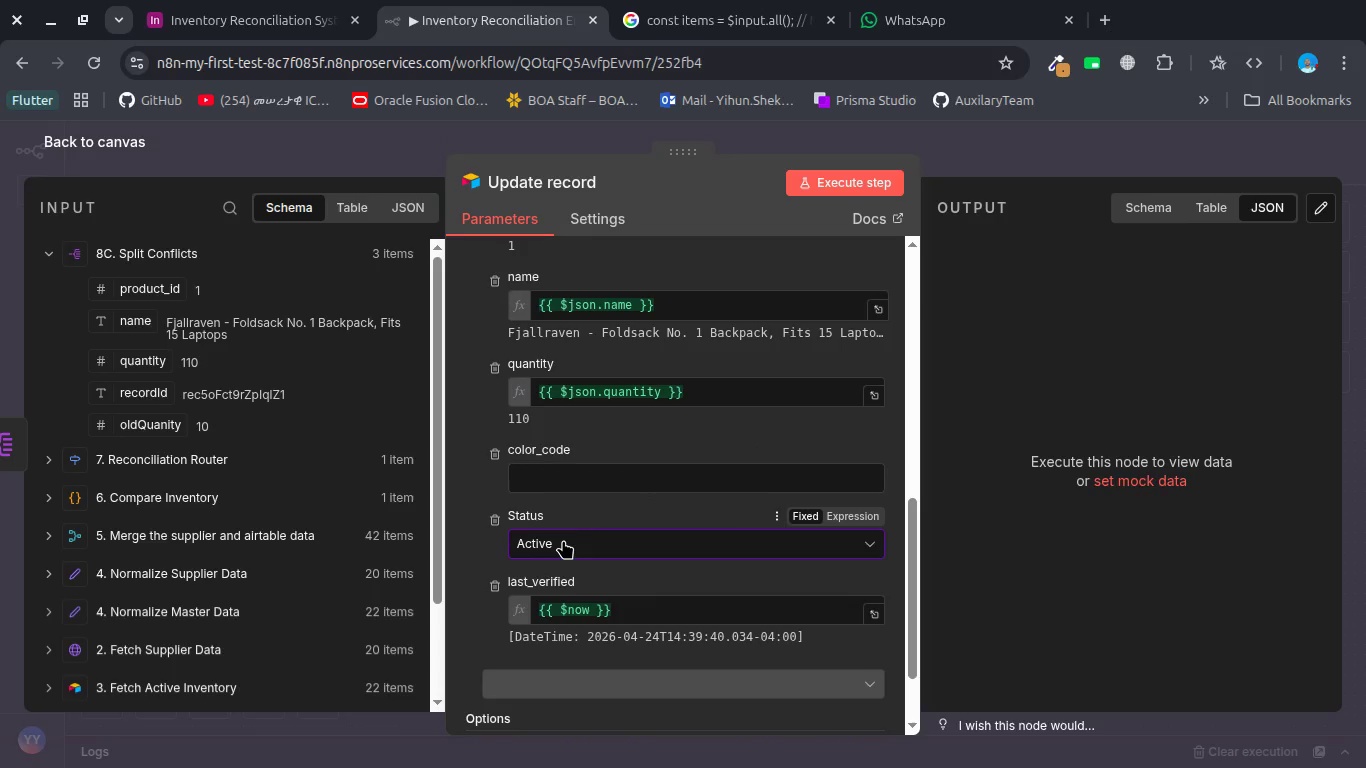 
left_click([563, 540])
 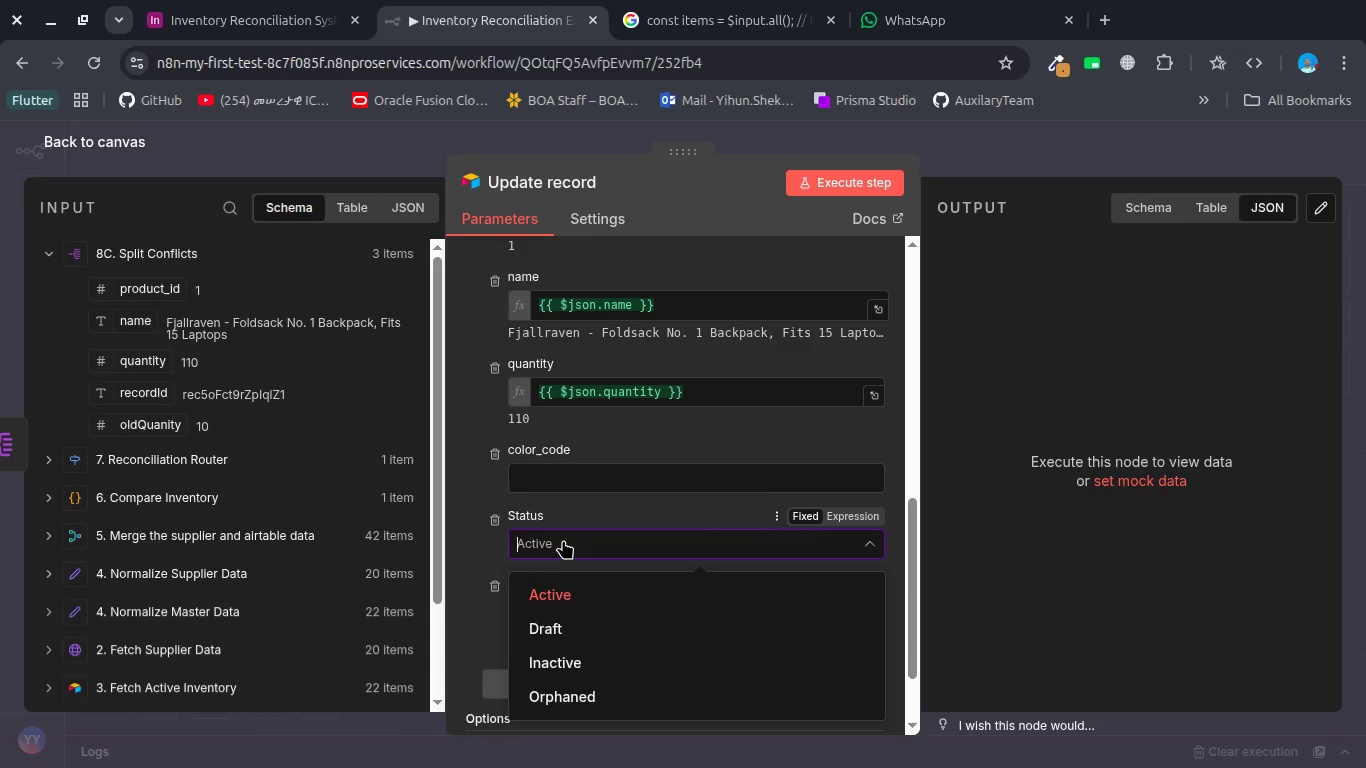 
wait(63.32)
 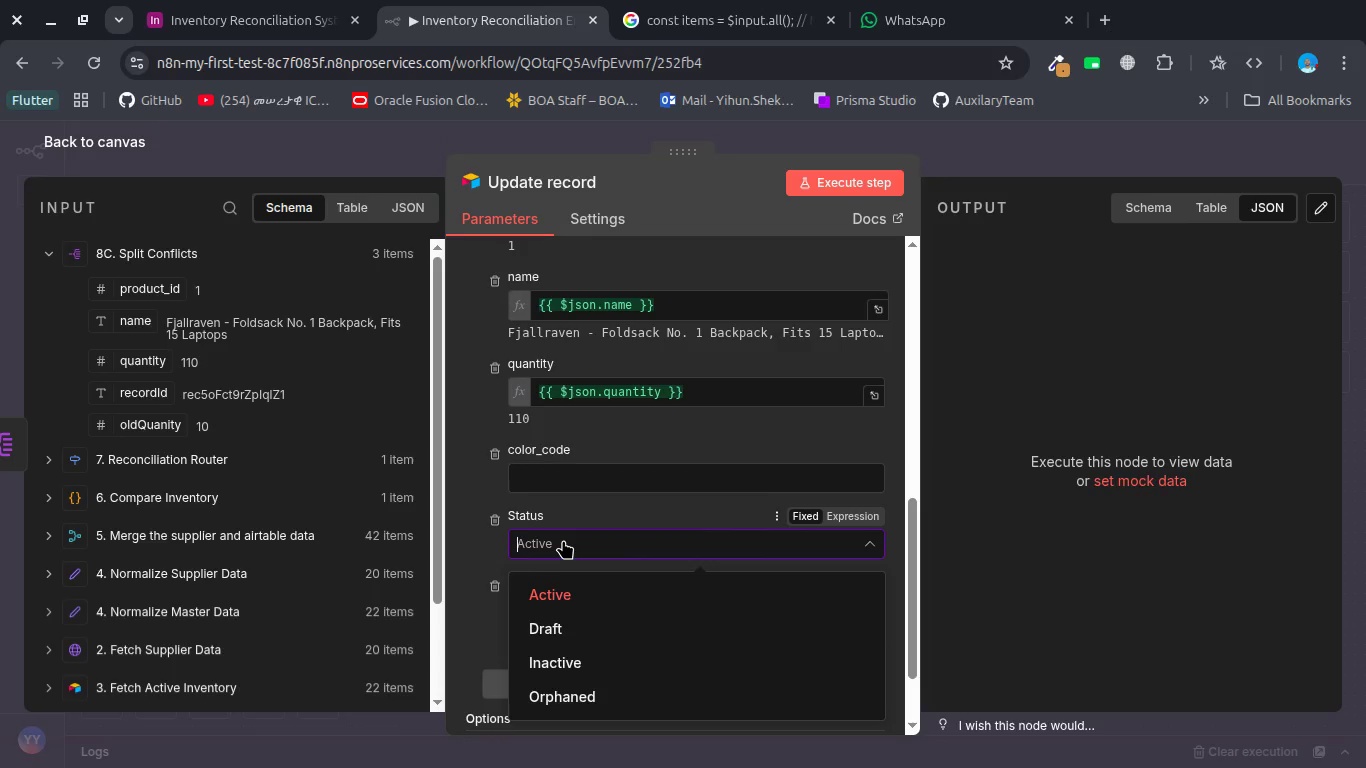 
type(Updated)
 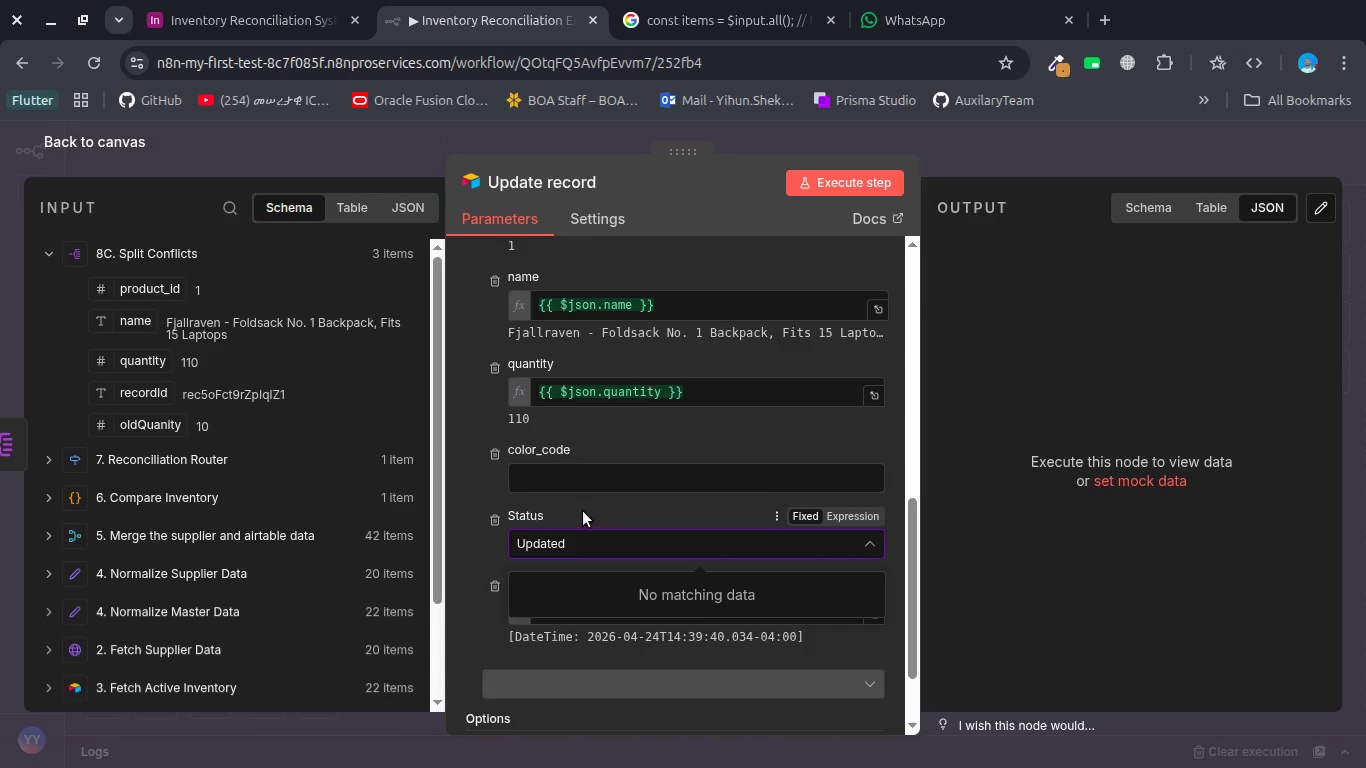 
left_click([584, 509])
 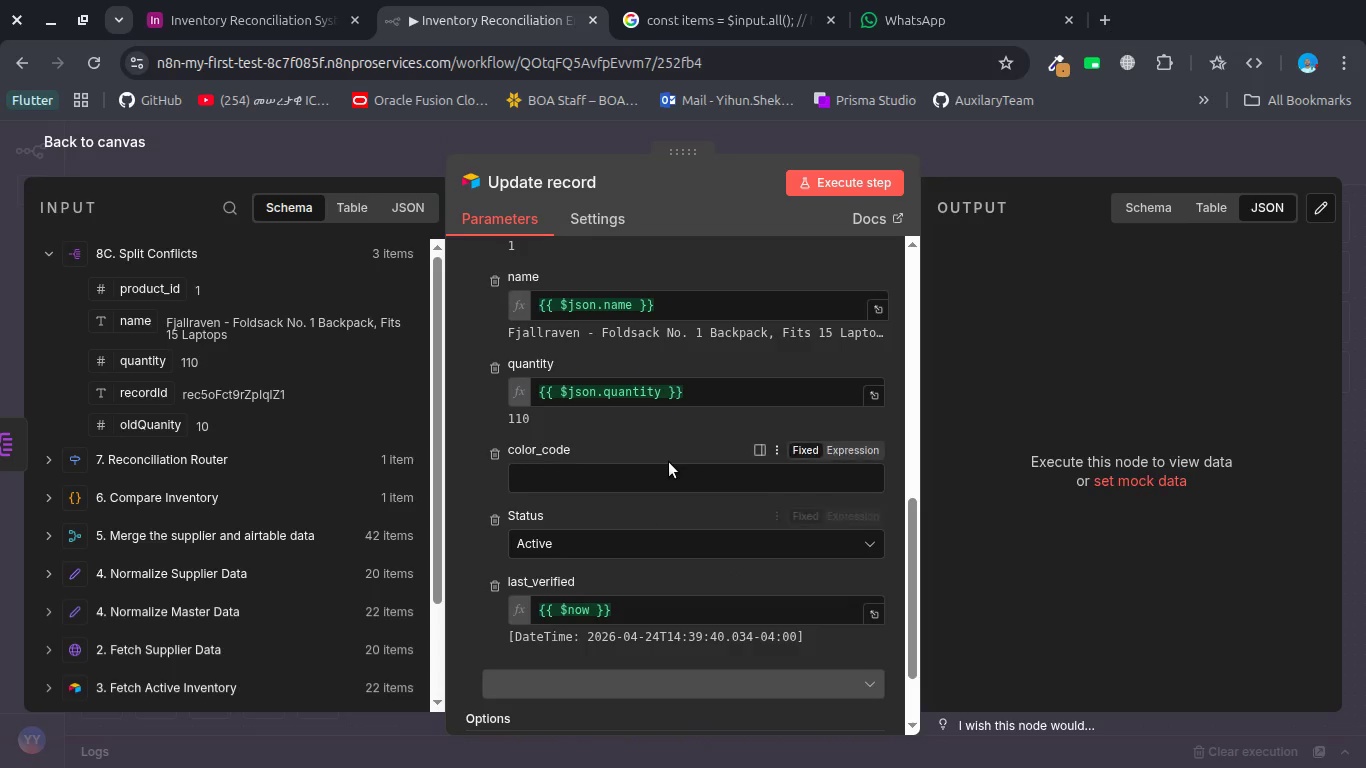 
scroll: coordinate [714, 423], scroll_direction: up, amount: 7.0
 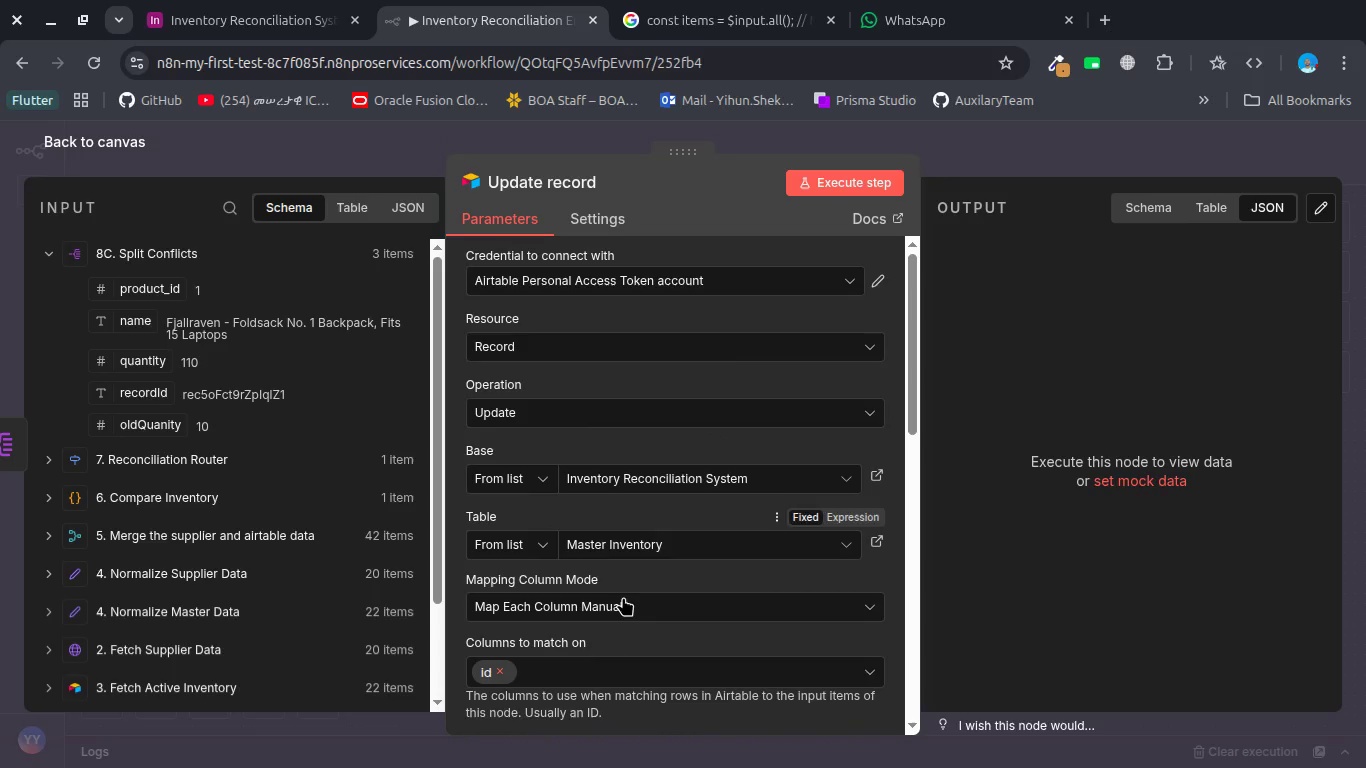 
left_click([620, 603])
 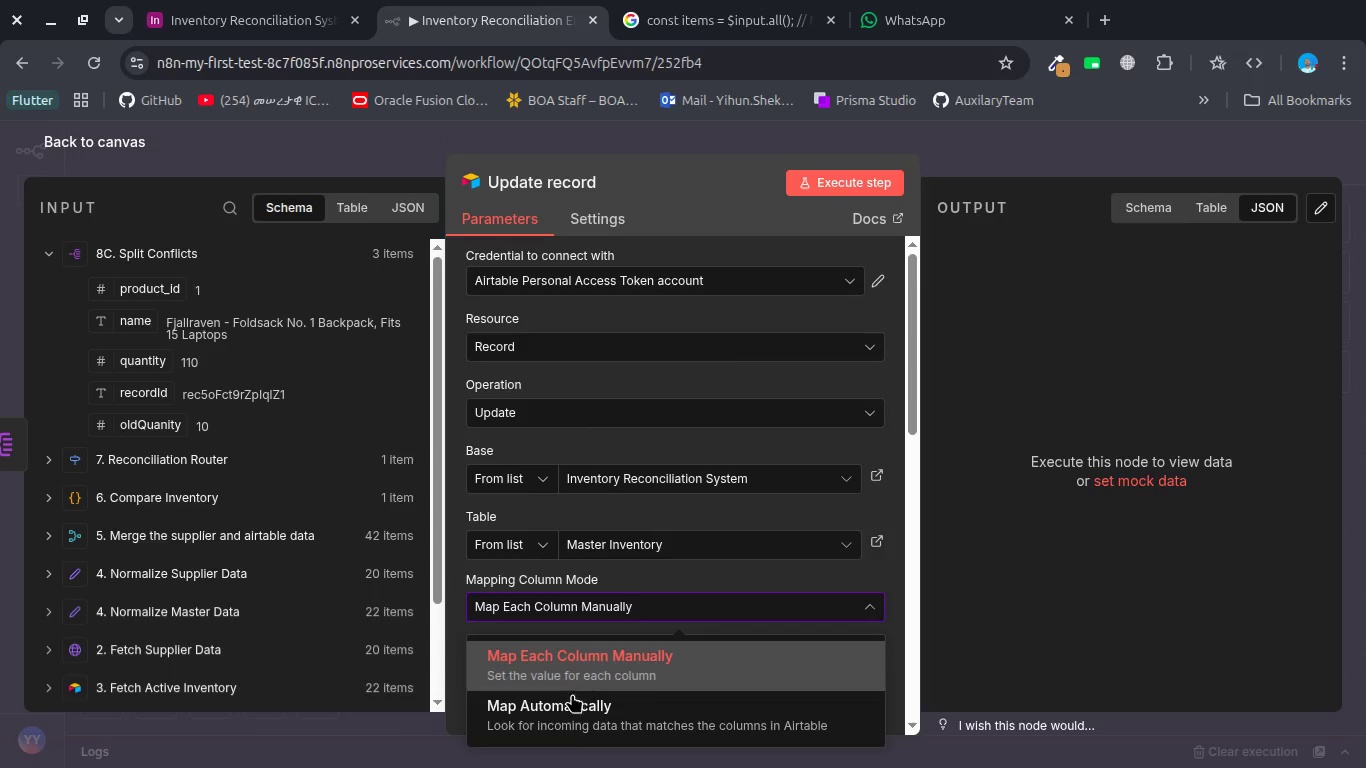 
left_click([570, 697])
 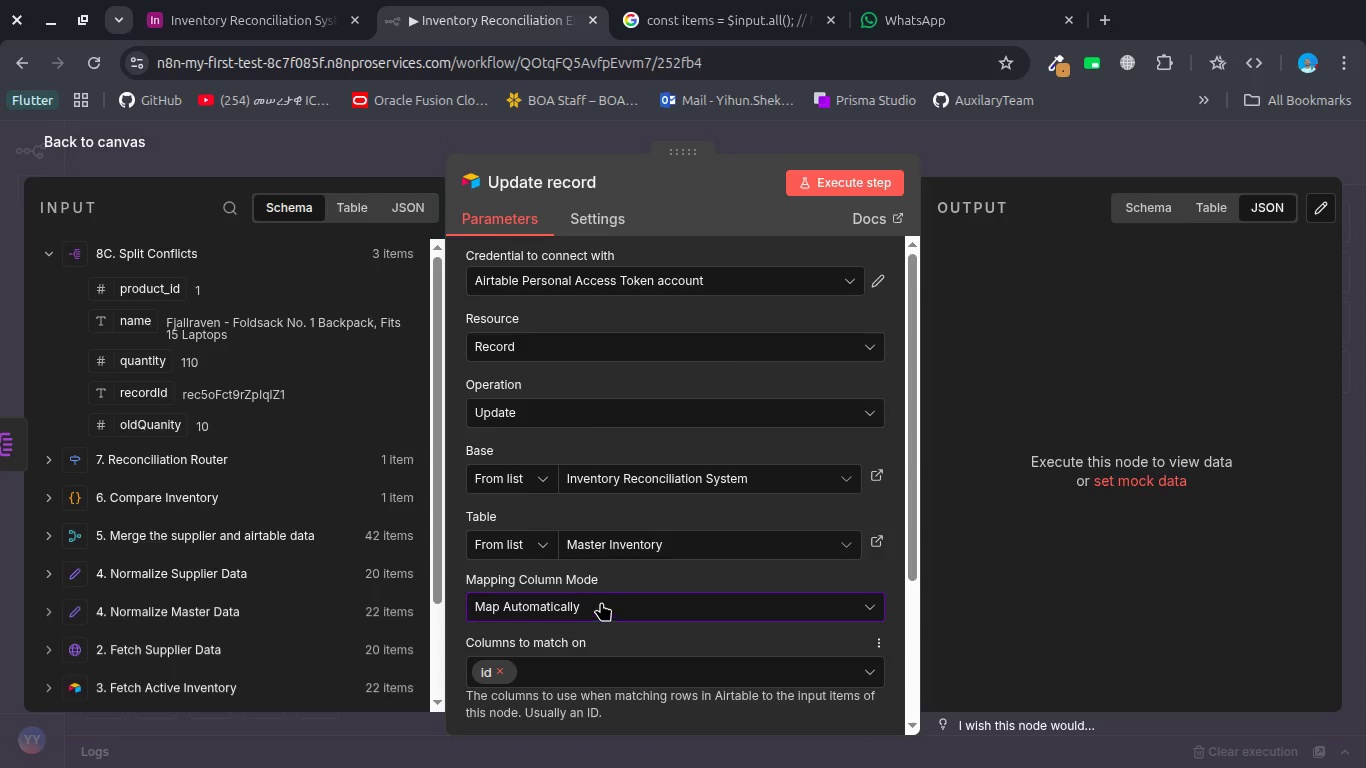 
left_click([602, 596])
 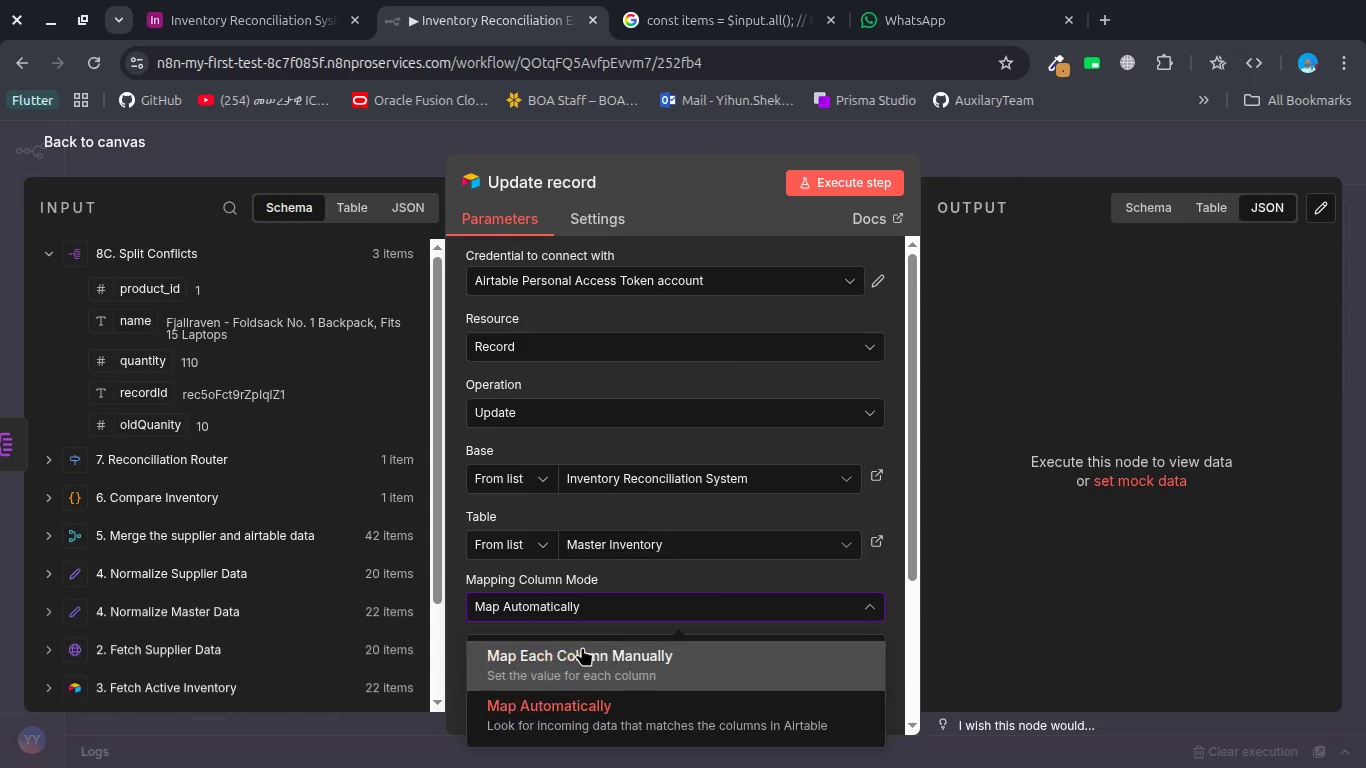 
left_click([582, 647])
 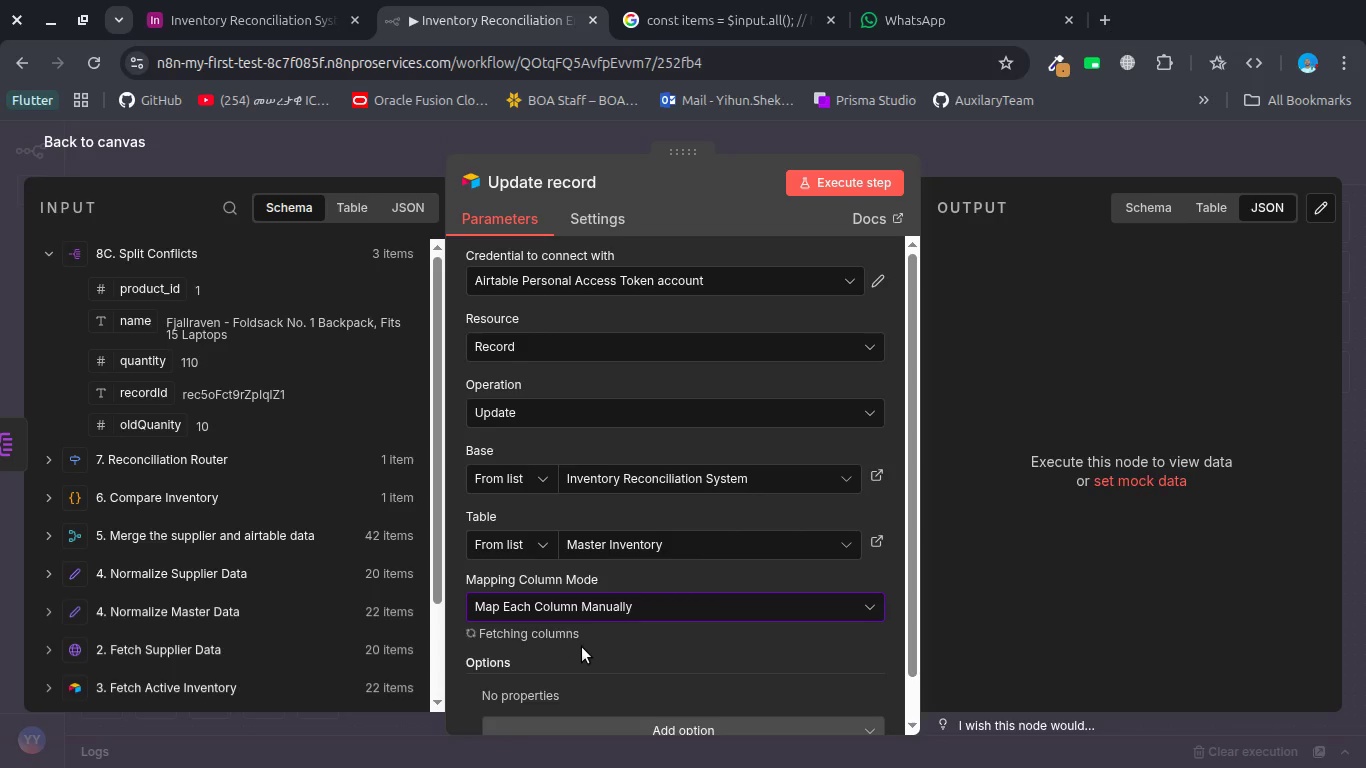 
scroll: coordinate [582, 647], scroll_direction: down, amount: 12.0
 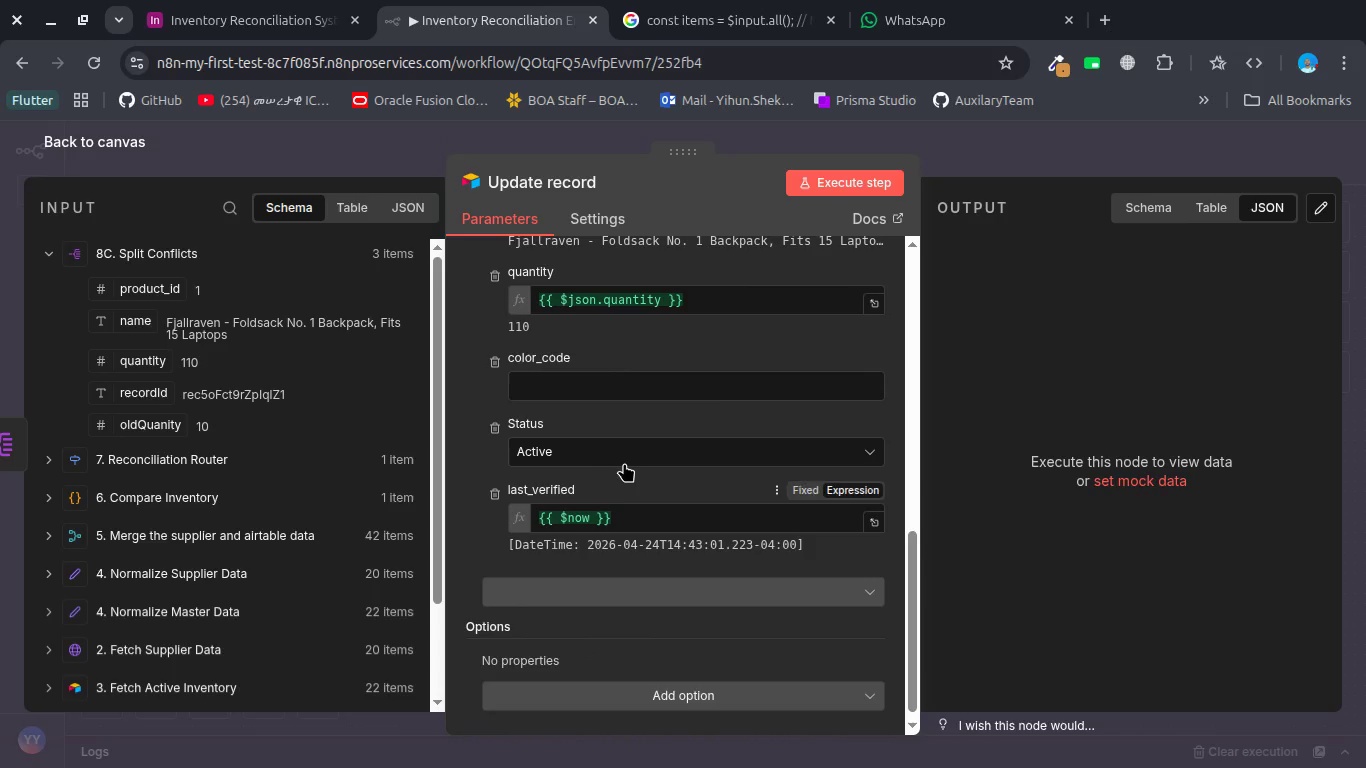 
left_click([625, 459])
 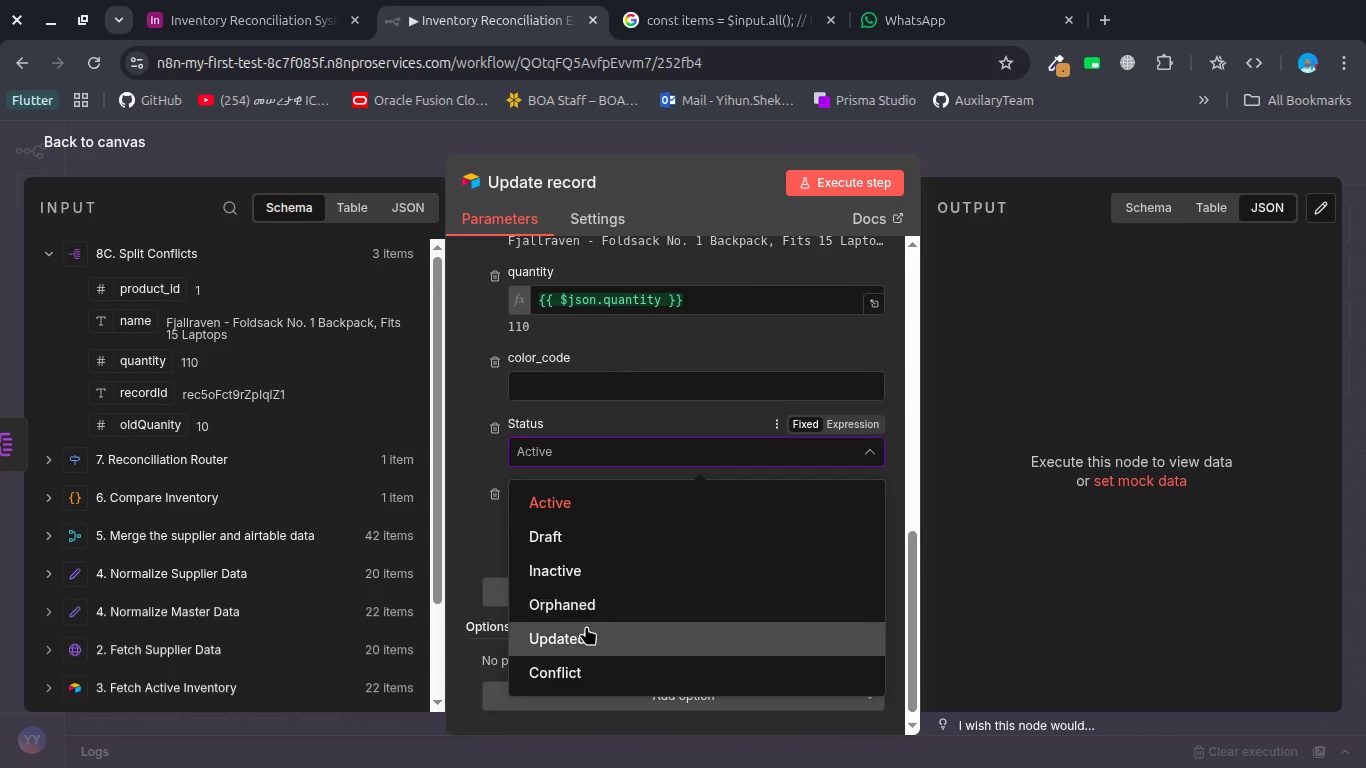 
left_click([585, 628])
 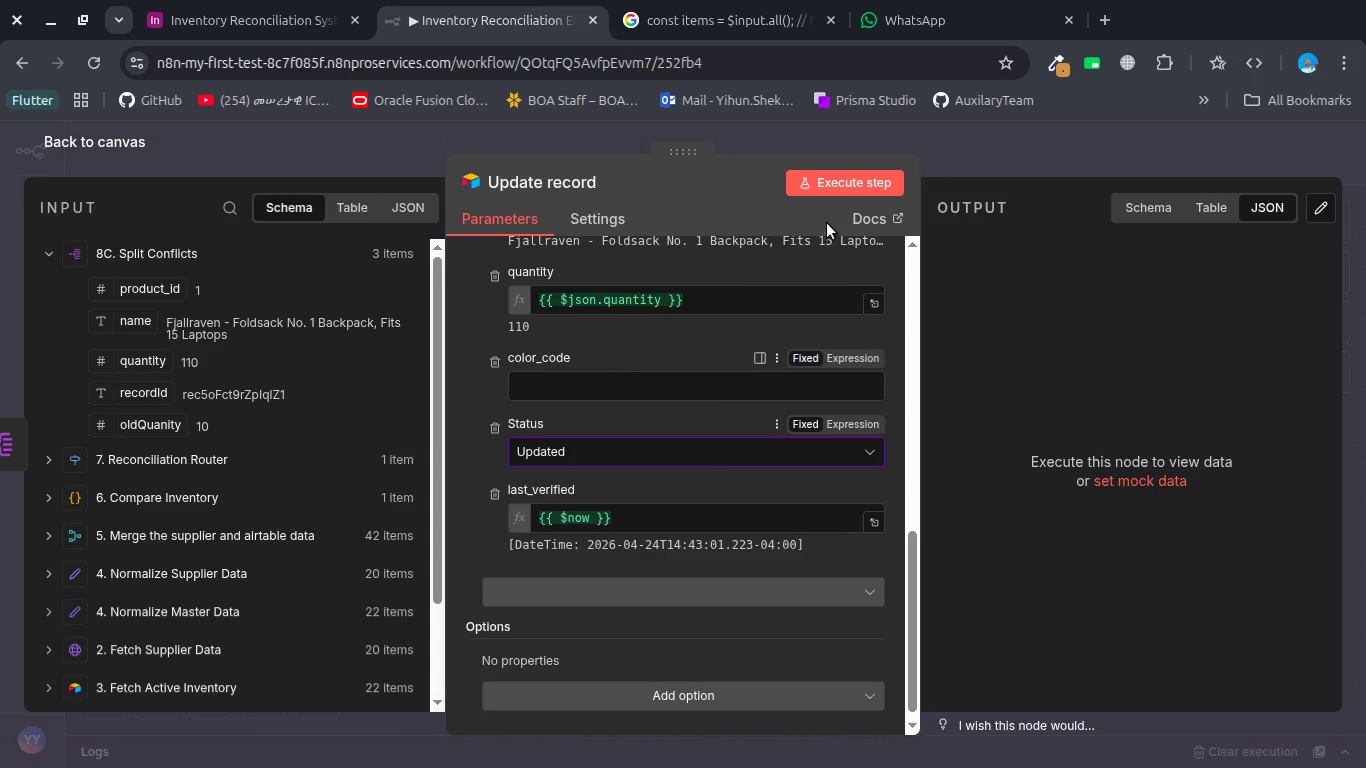 
left_click([836, 190])
 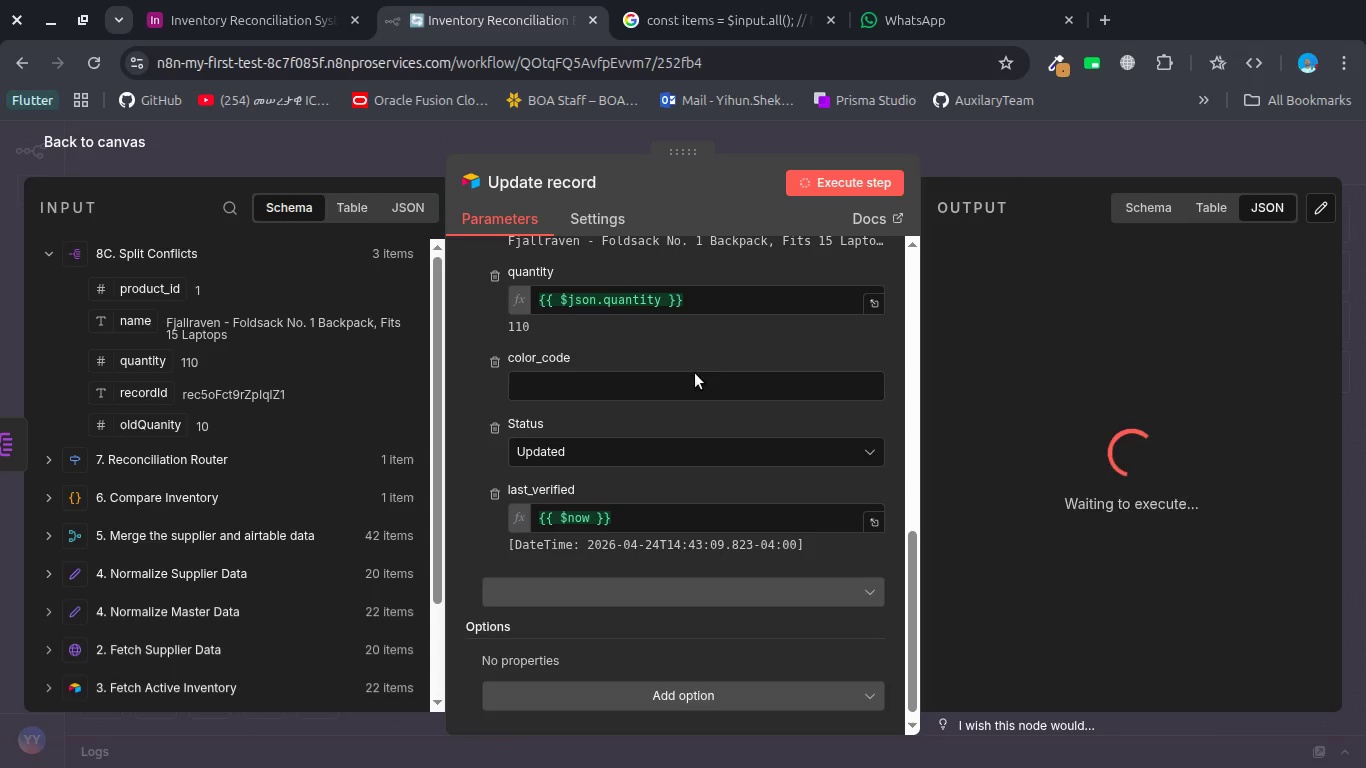 
scroll: coordinate [689, 394], scroll_direction: up, amount: 3.0
 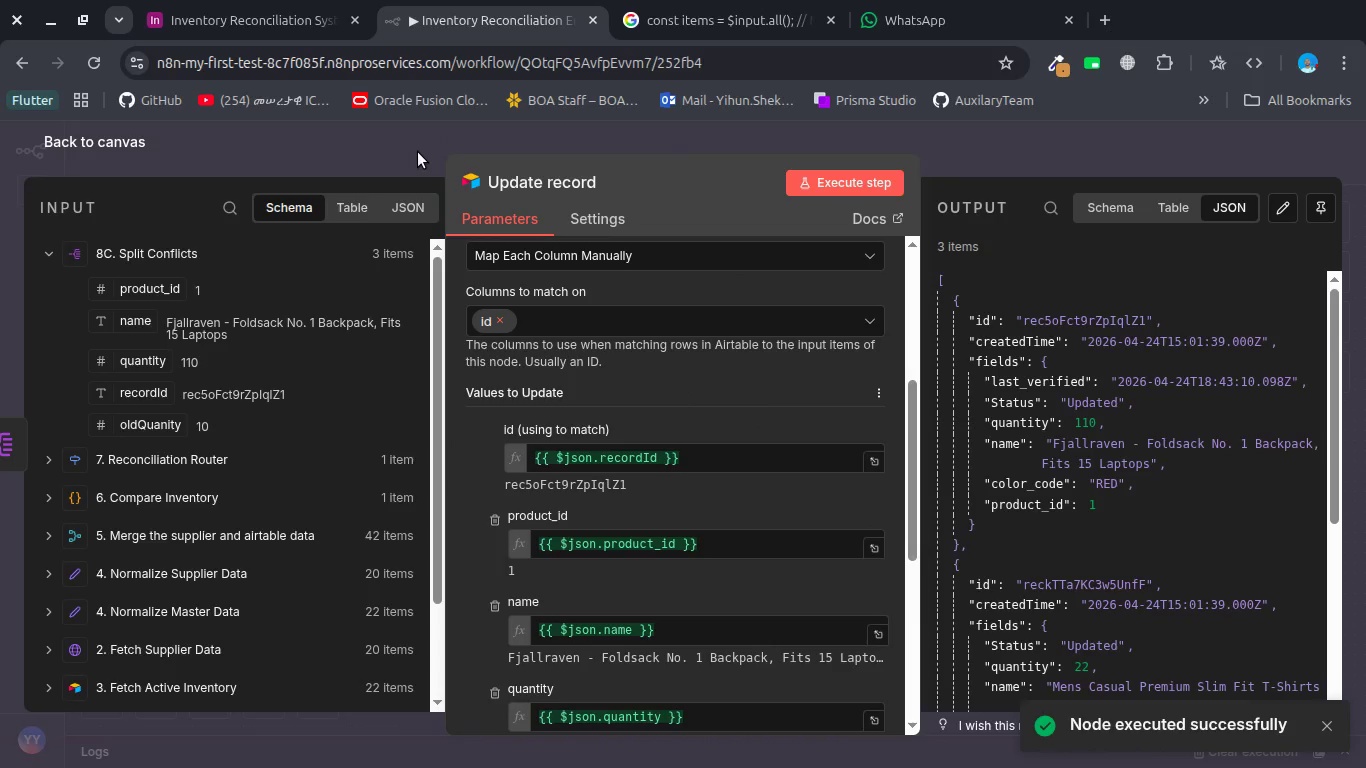 
left_click([418, 152])
 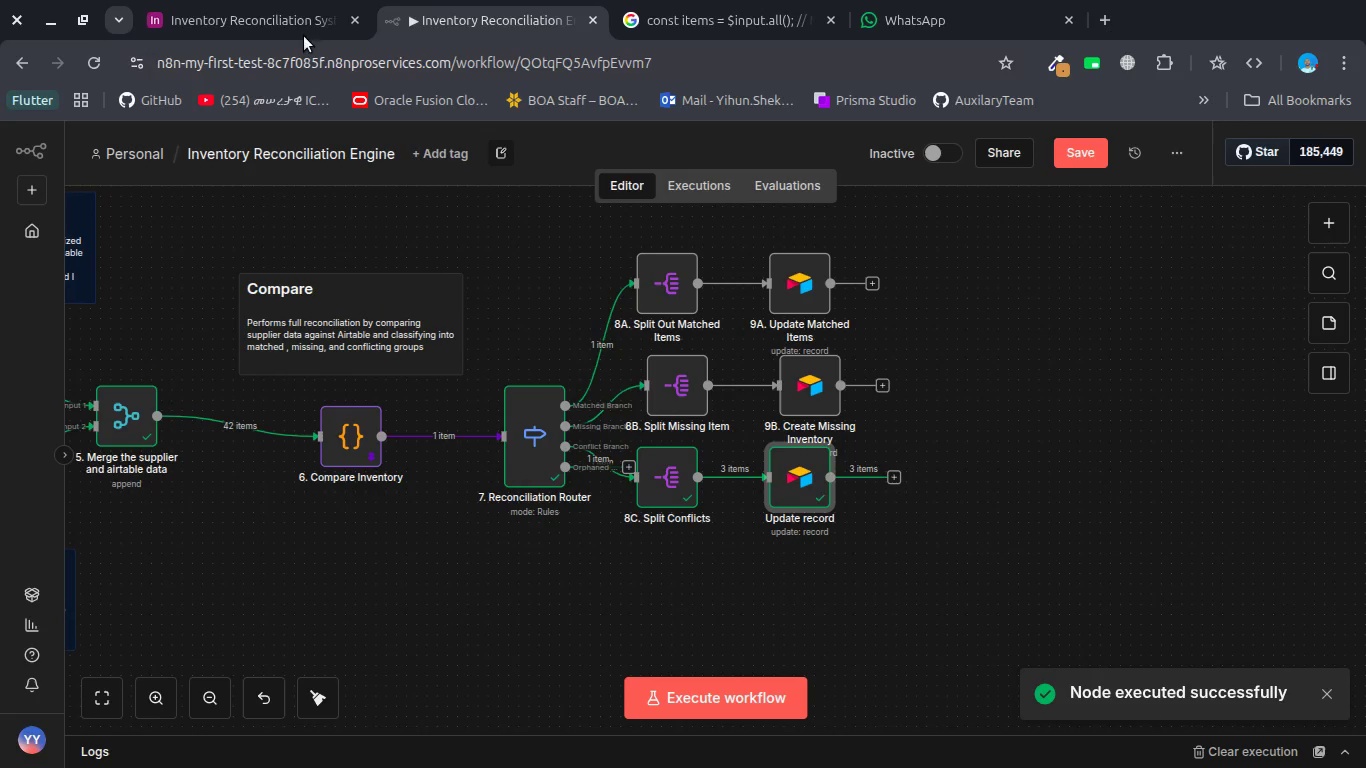 
left_click([282, 18])
 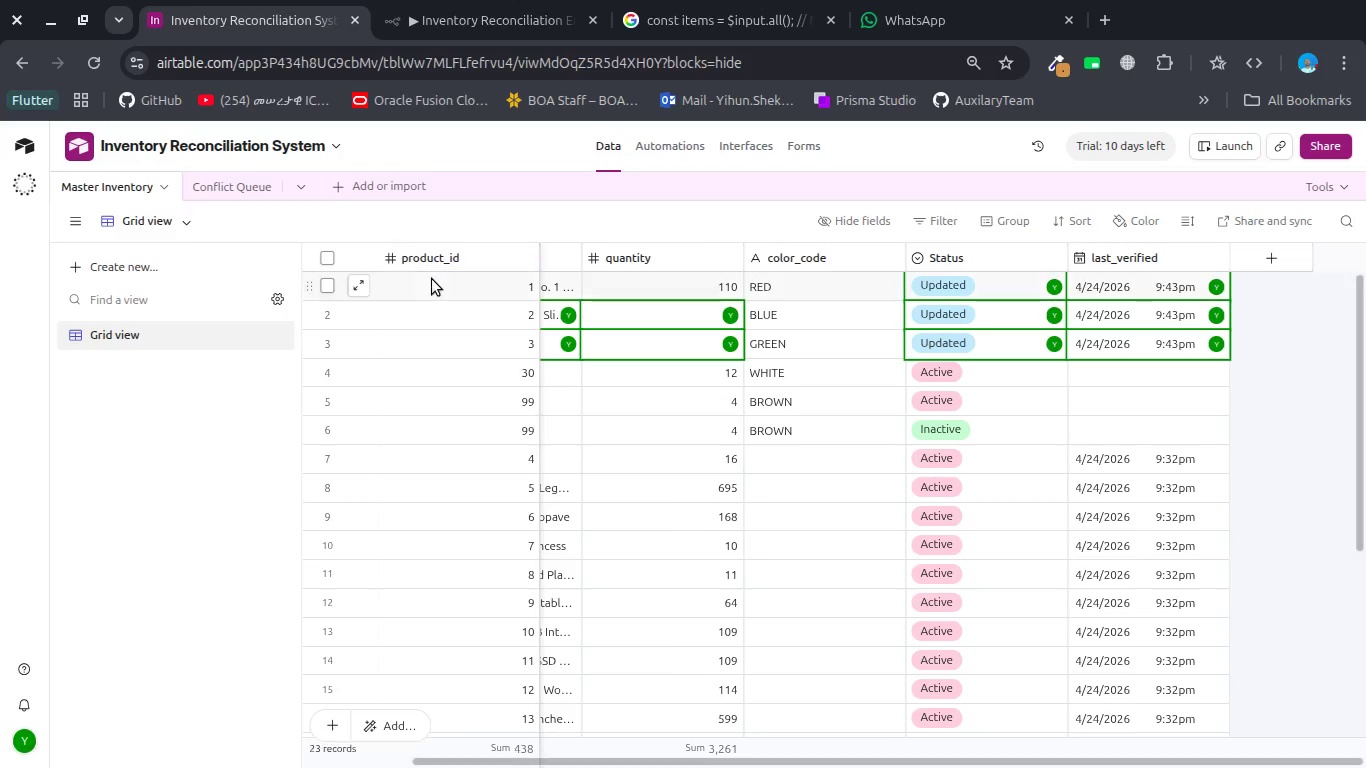 
scroll: coordinate [481, 434], scroll_direction: up, amount: 21.0
 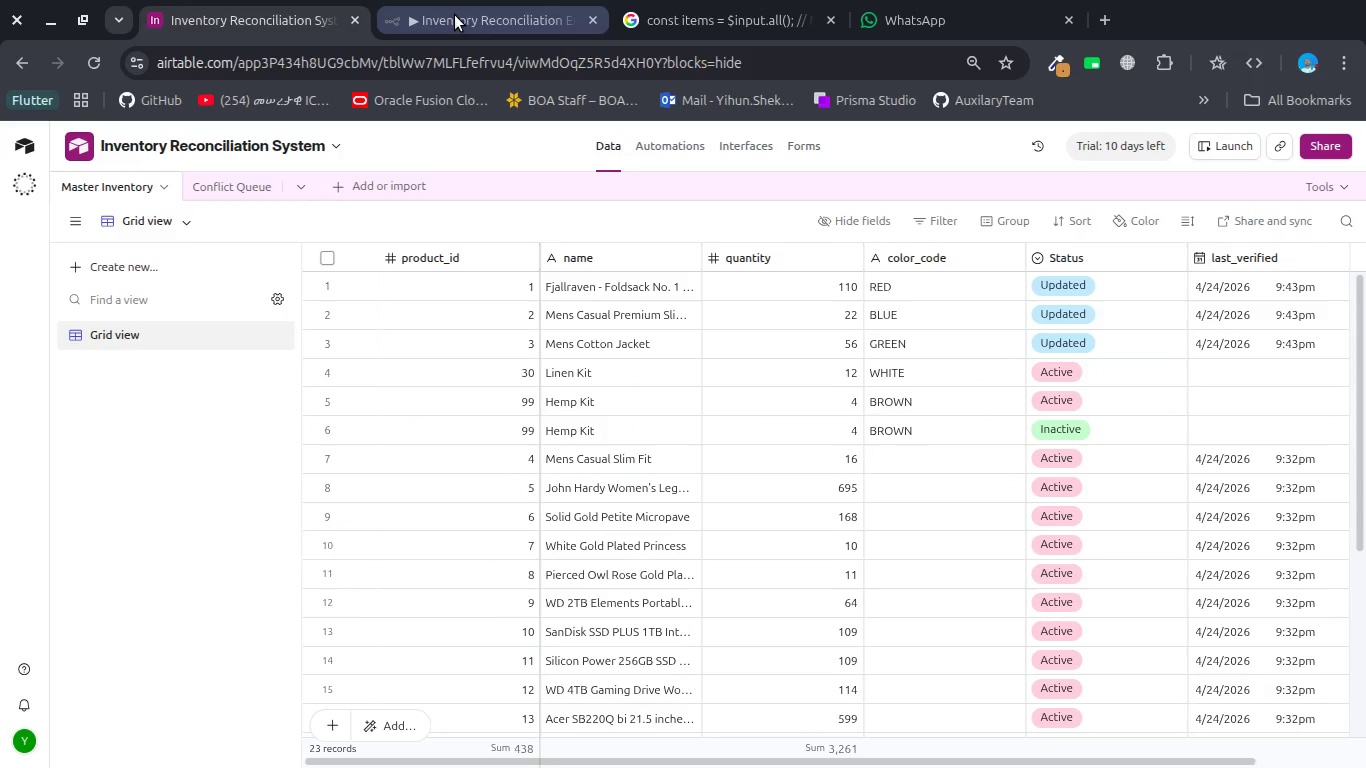 
left_click([455, 15])
 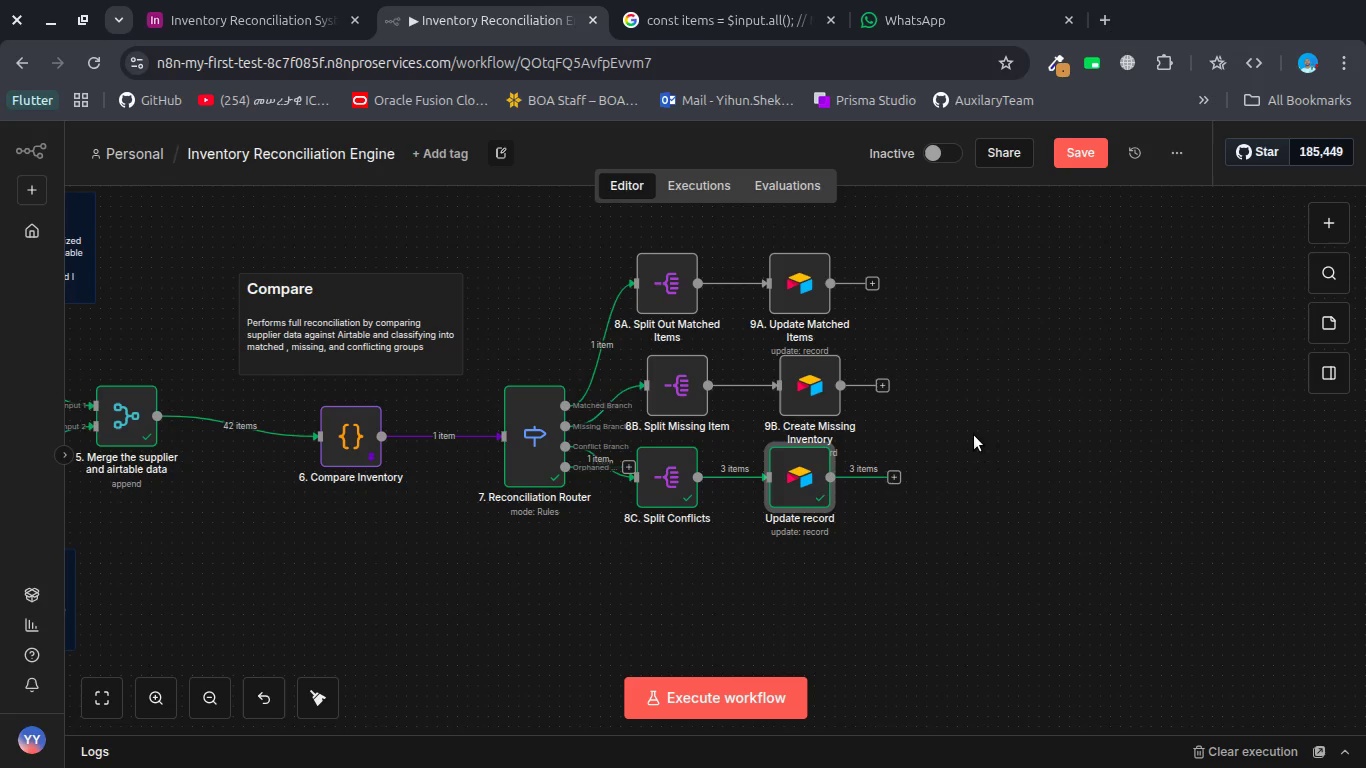 
wait(19.24)
 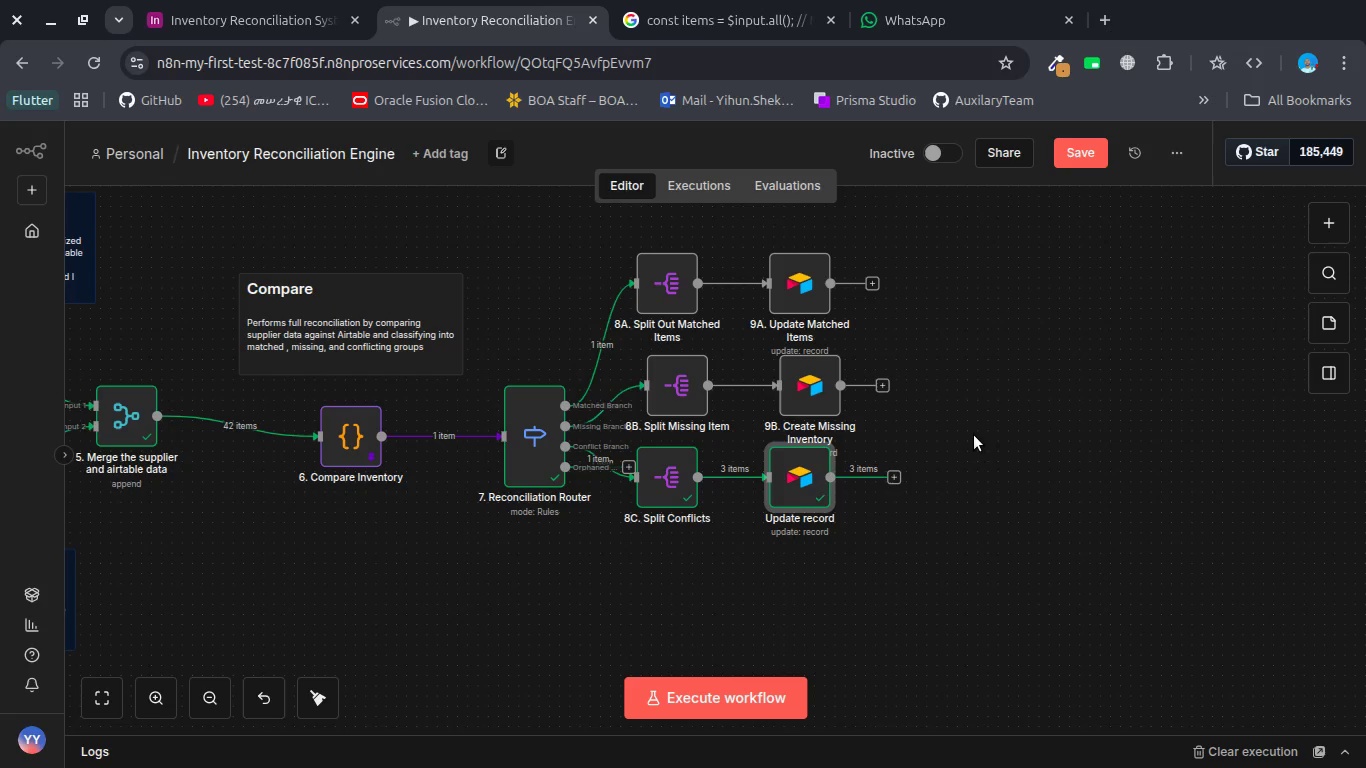 
mouse_move([765, 454])
 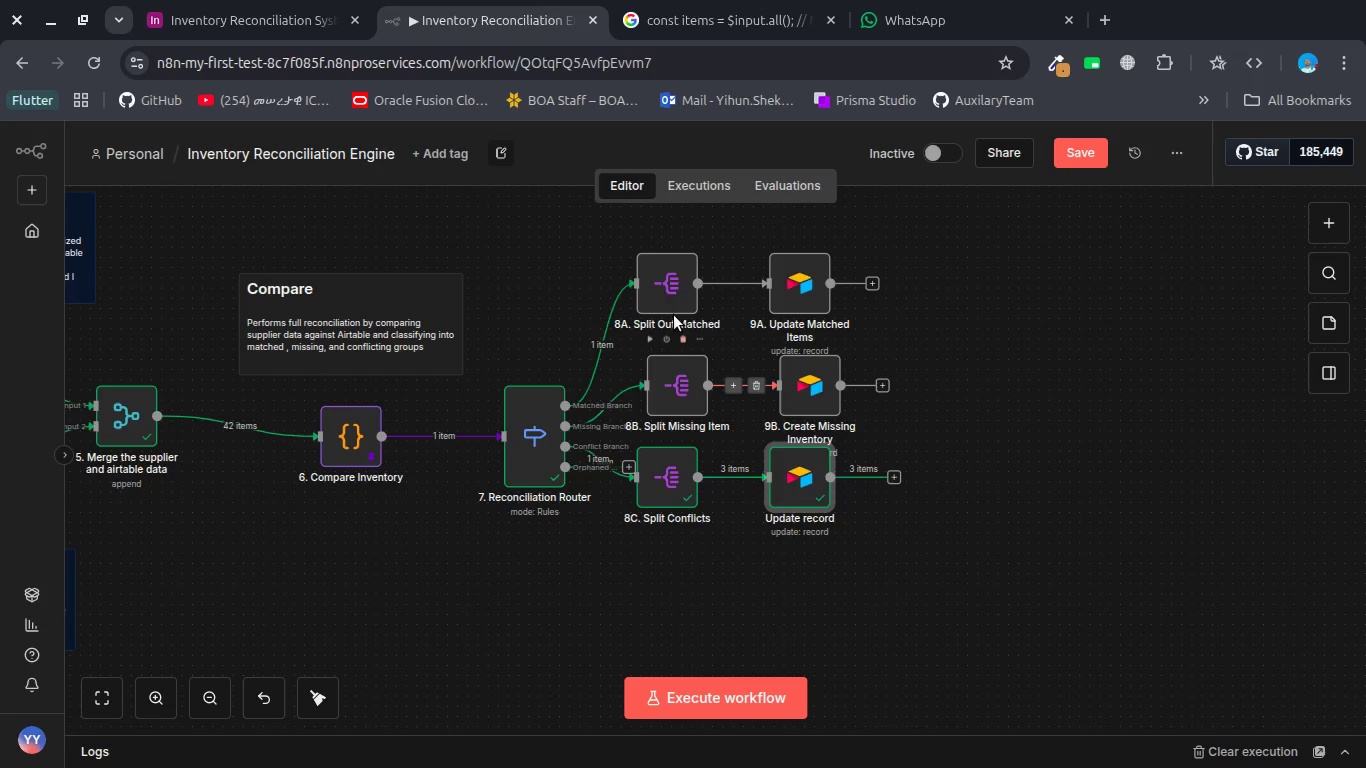 
mouse_move([642, 302])
 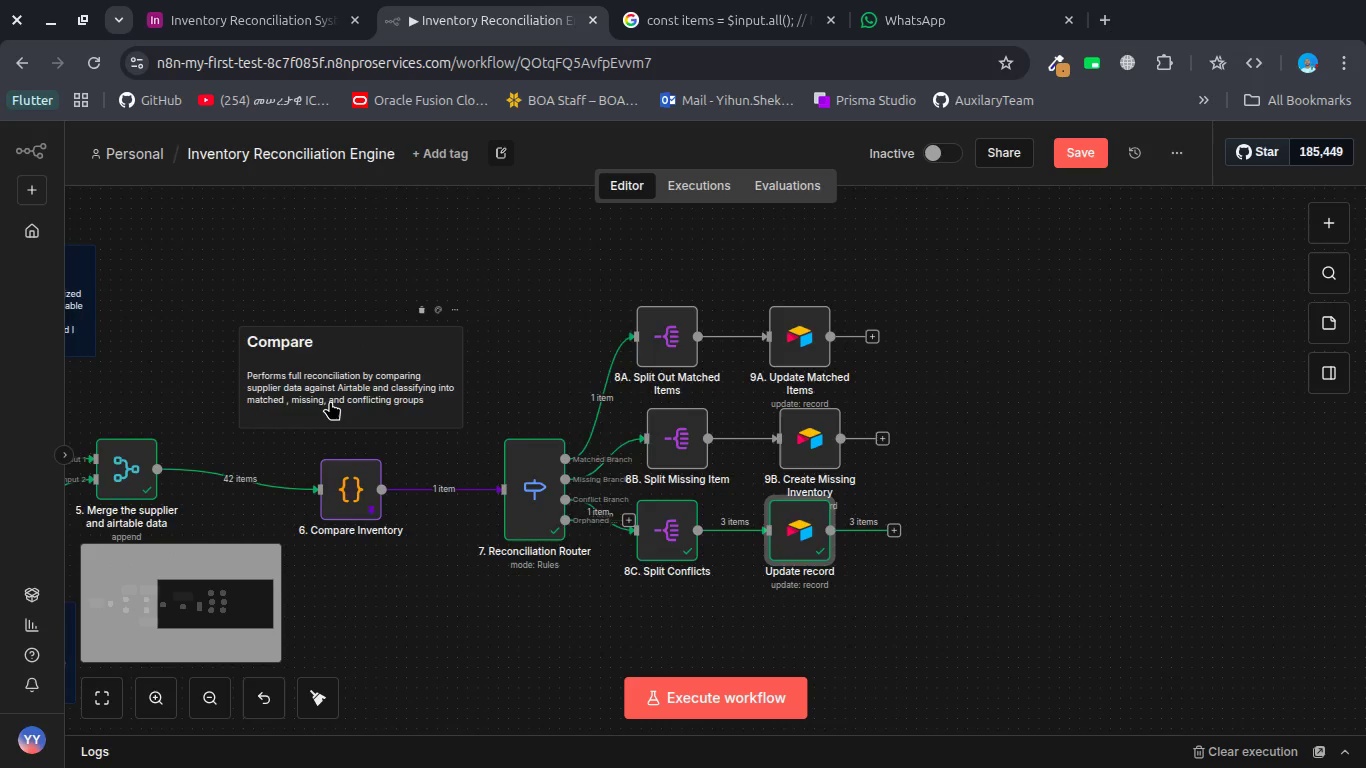 
scroll: coordinate [330, 401], scroll_direction: none, amount: 0.0
 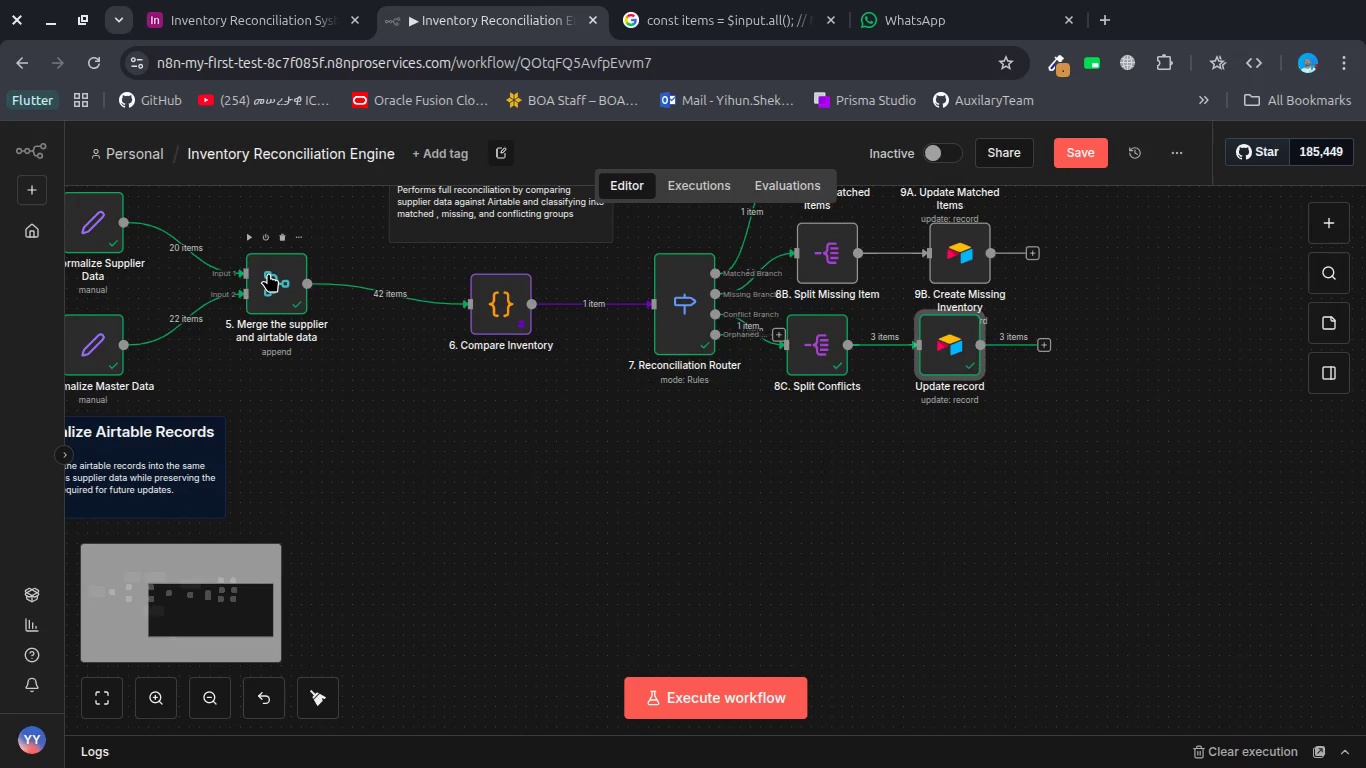 
left_click_drag(start_coordinate=[268, 273], to_coordinate=[274, 309])
 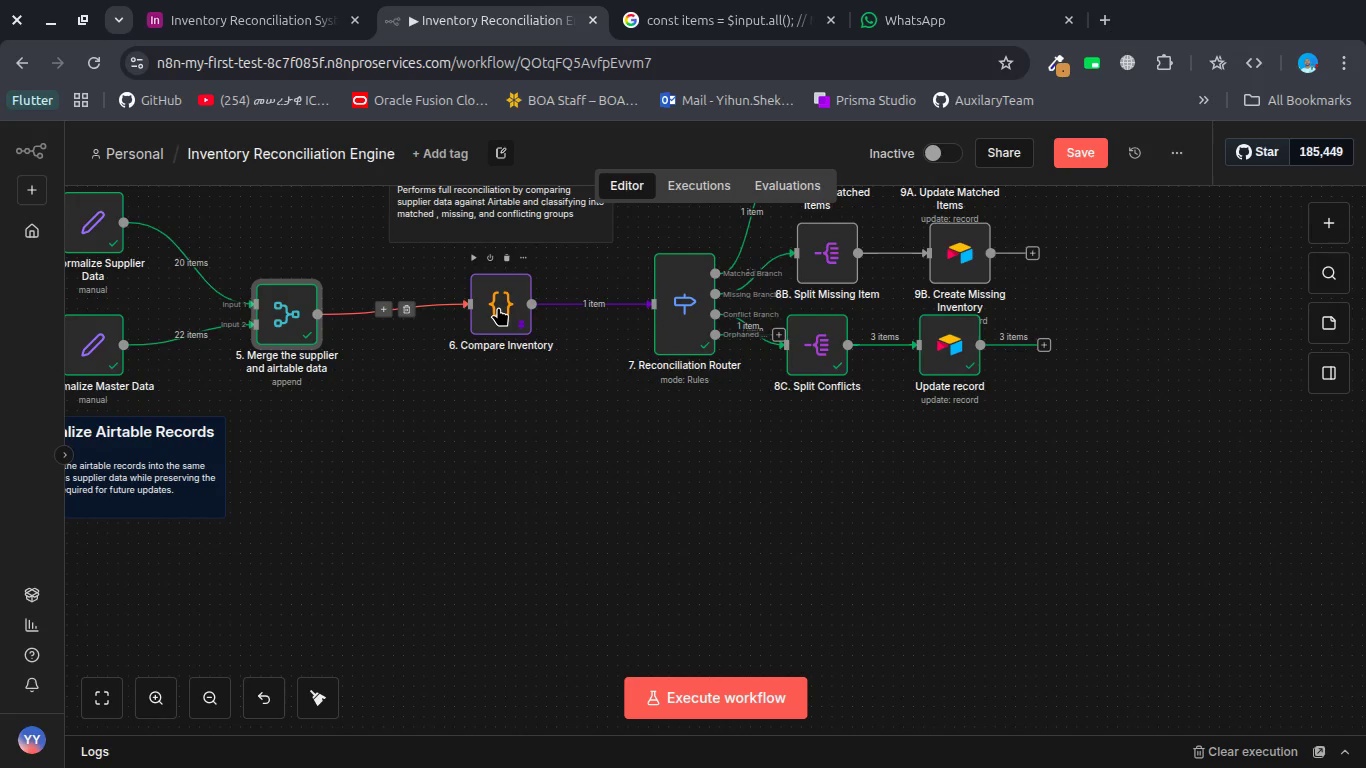 
left_click_drag(start_coordinate=[498, 307], to_coordinate=[503, 321])
 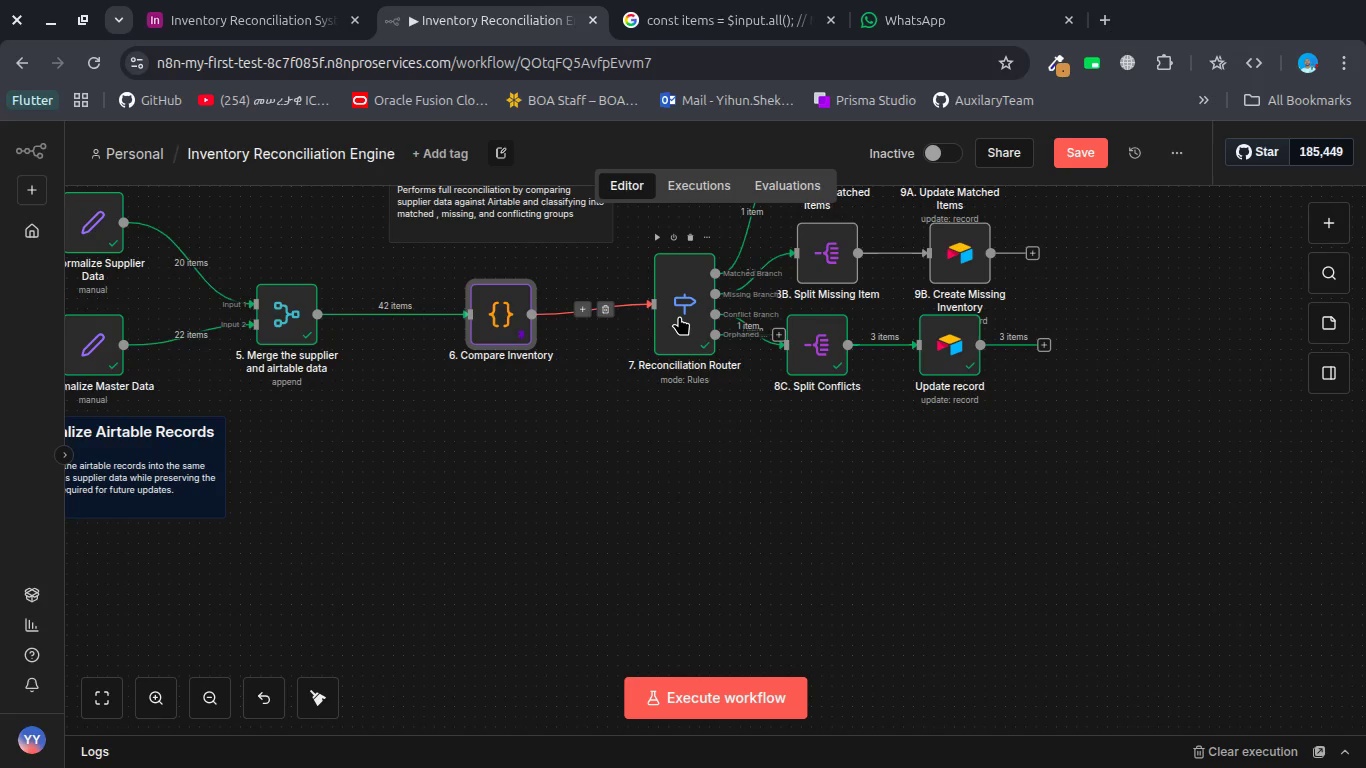 
left_click_drag(start_coordinate=[679, 316], to_coordinate=[682, 333])
 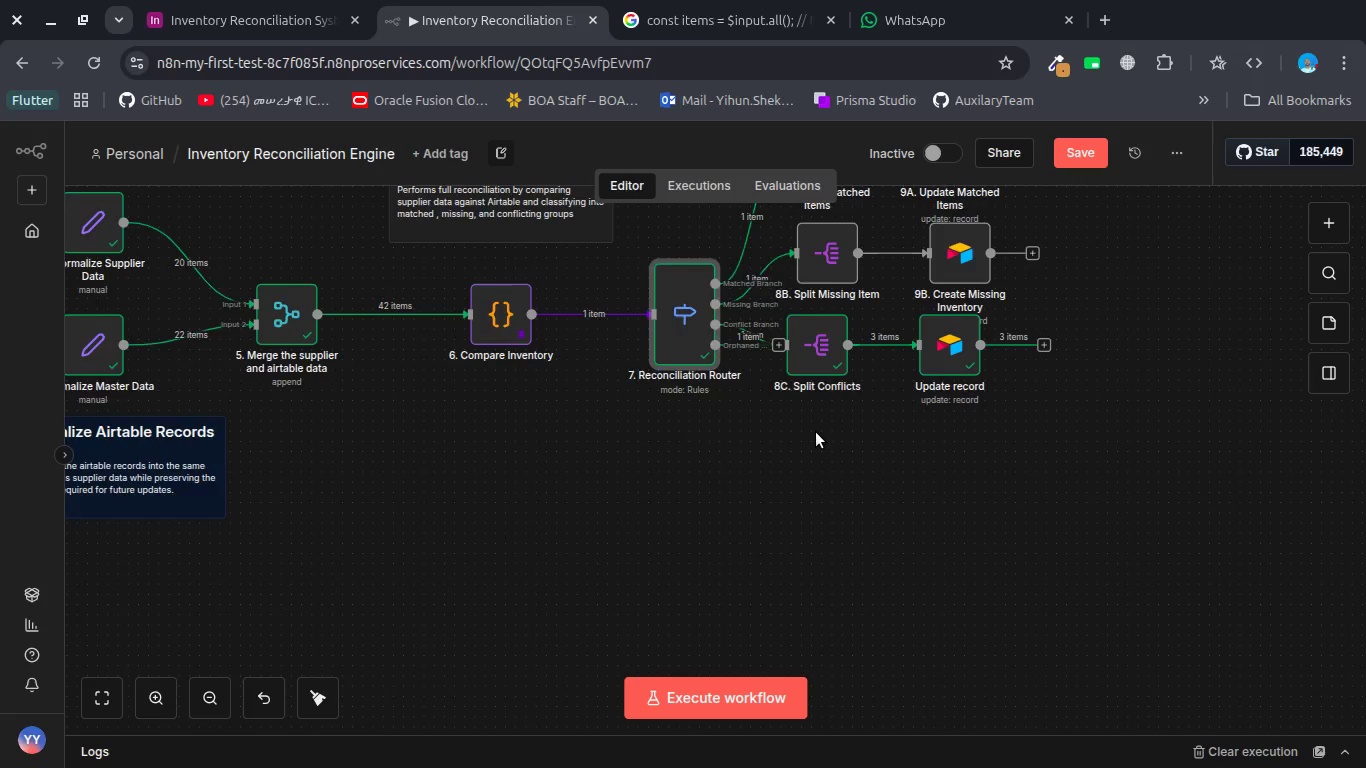 
scroll: coordinate [816, 432], scroll_direction: up, amount: 2.0
 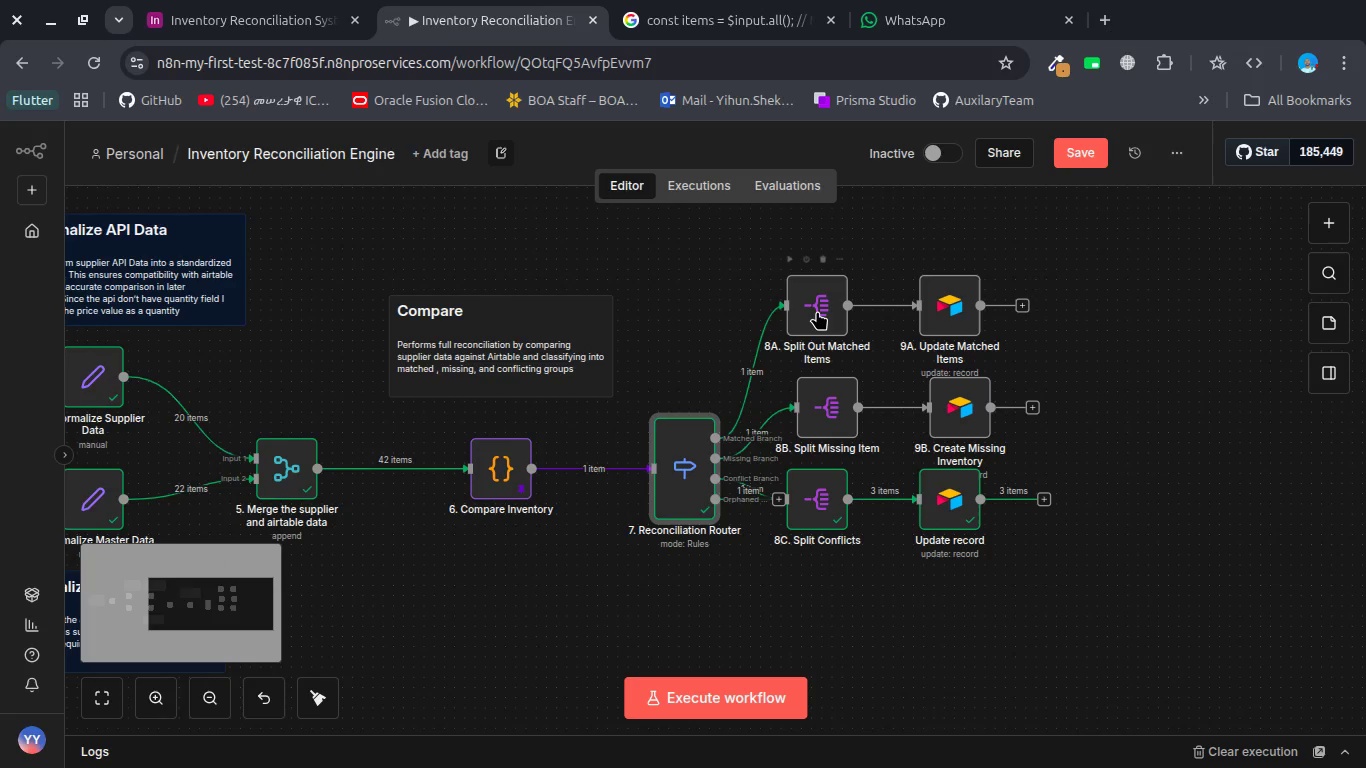 
left_click_drag(start_coordinate=[817, 310], to_coordinate=[819, 218])
 